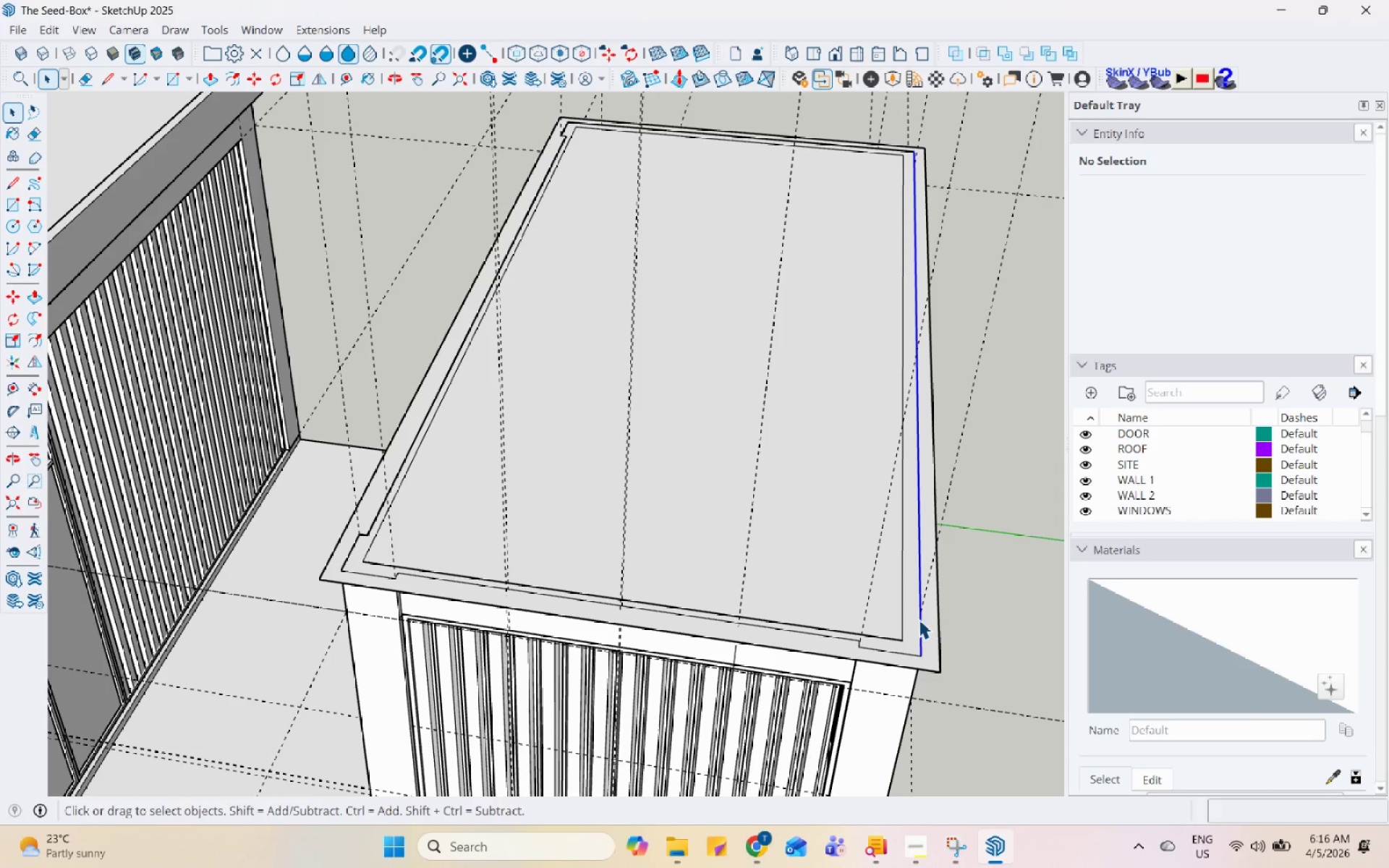 
right_click([919, 619])
 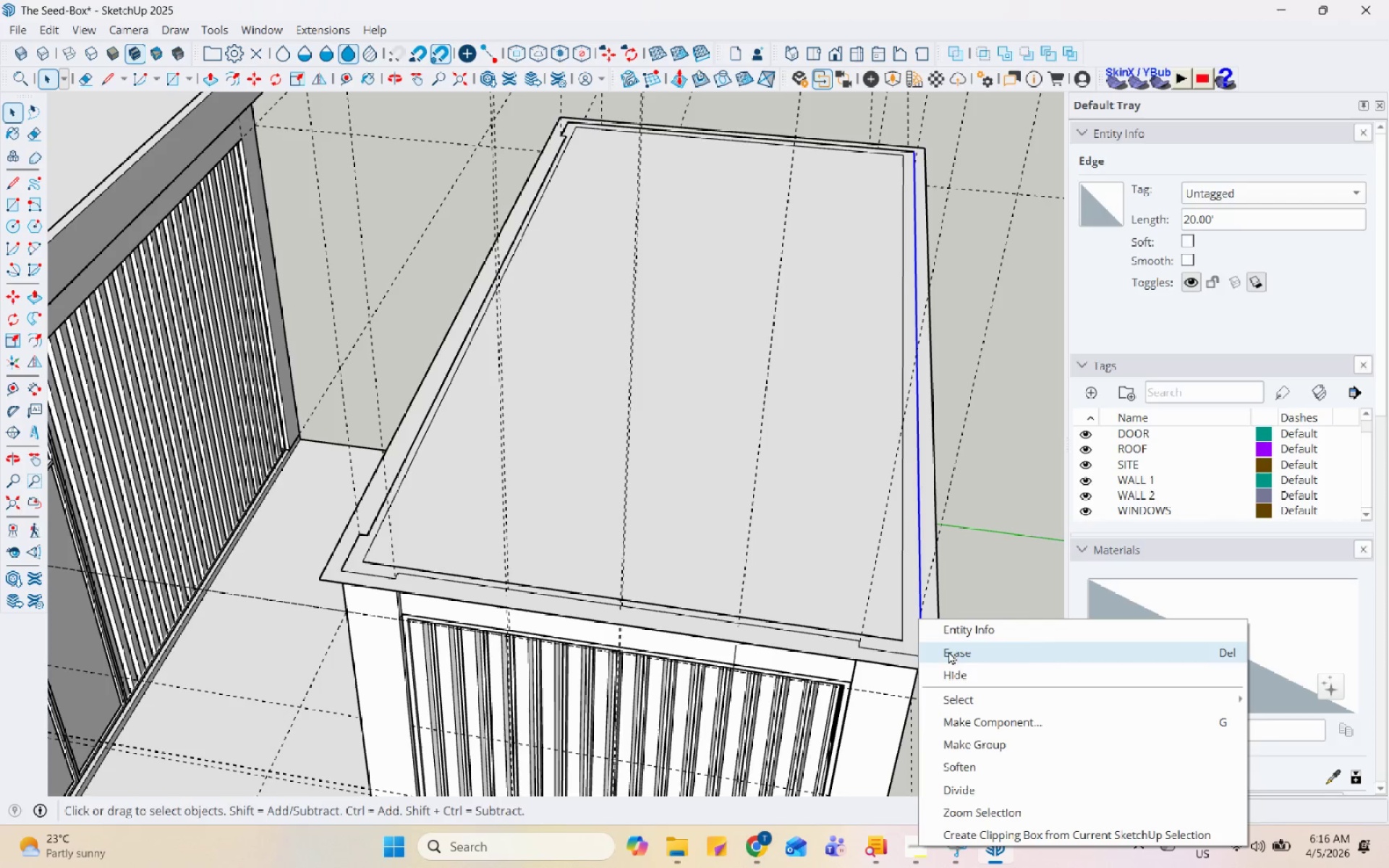 
left_click([951, 652])
 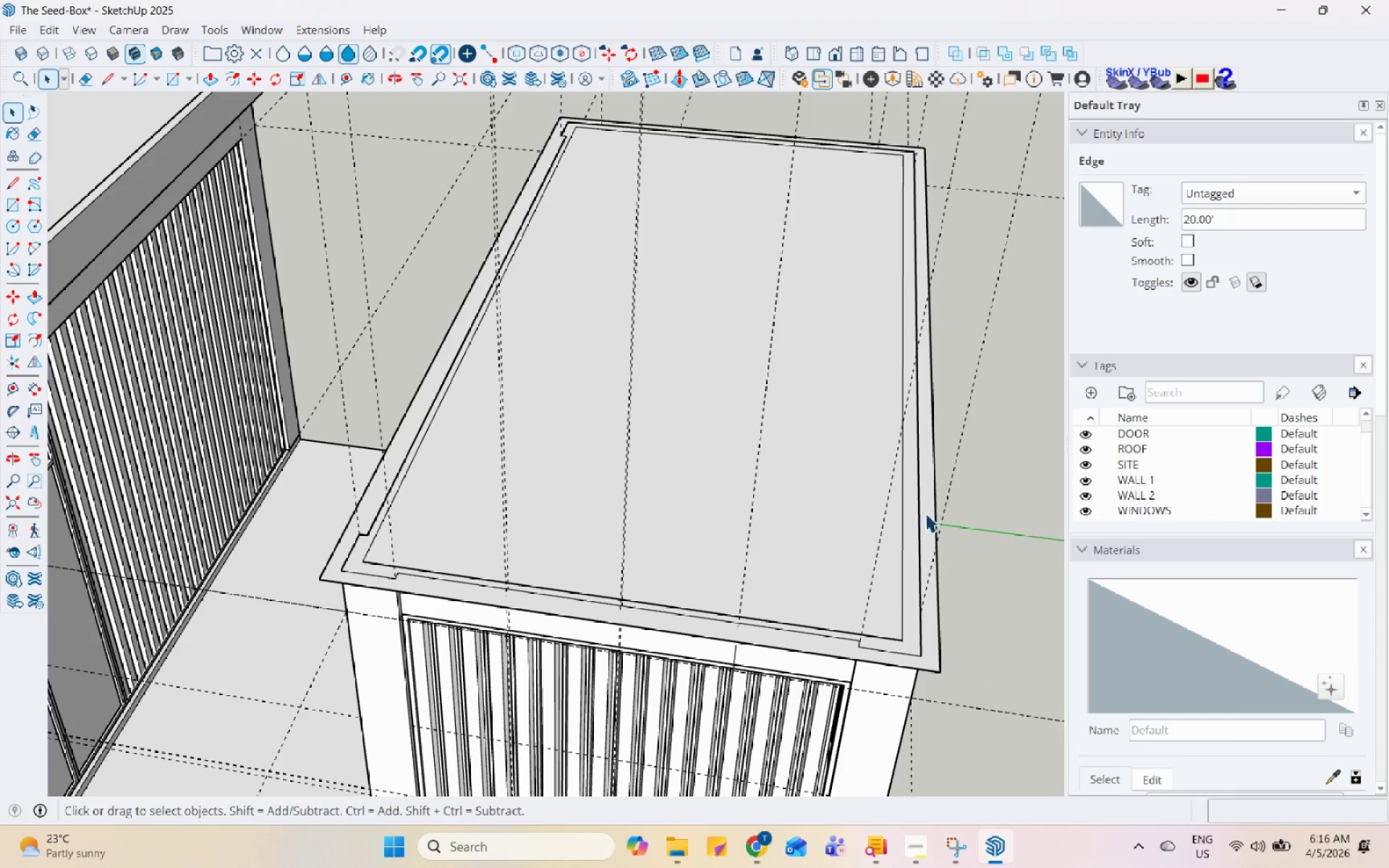 
scroll: coordinate [896, 279], scroll_direction: down, amount: 1.0
 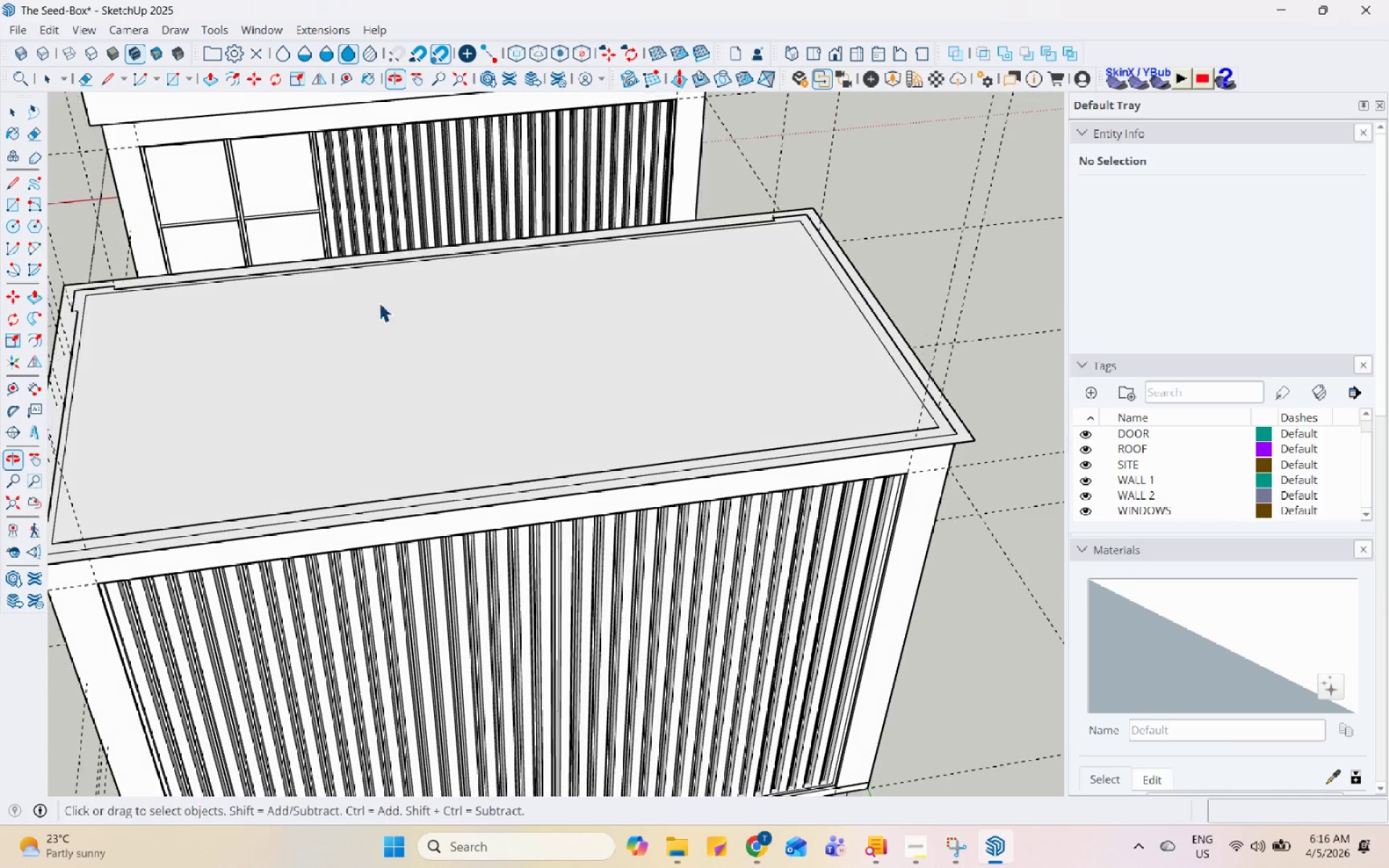 
scroll: coordinate [827, 327], scroll_direction: up, amount: 3.0
 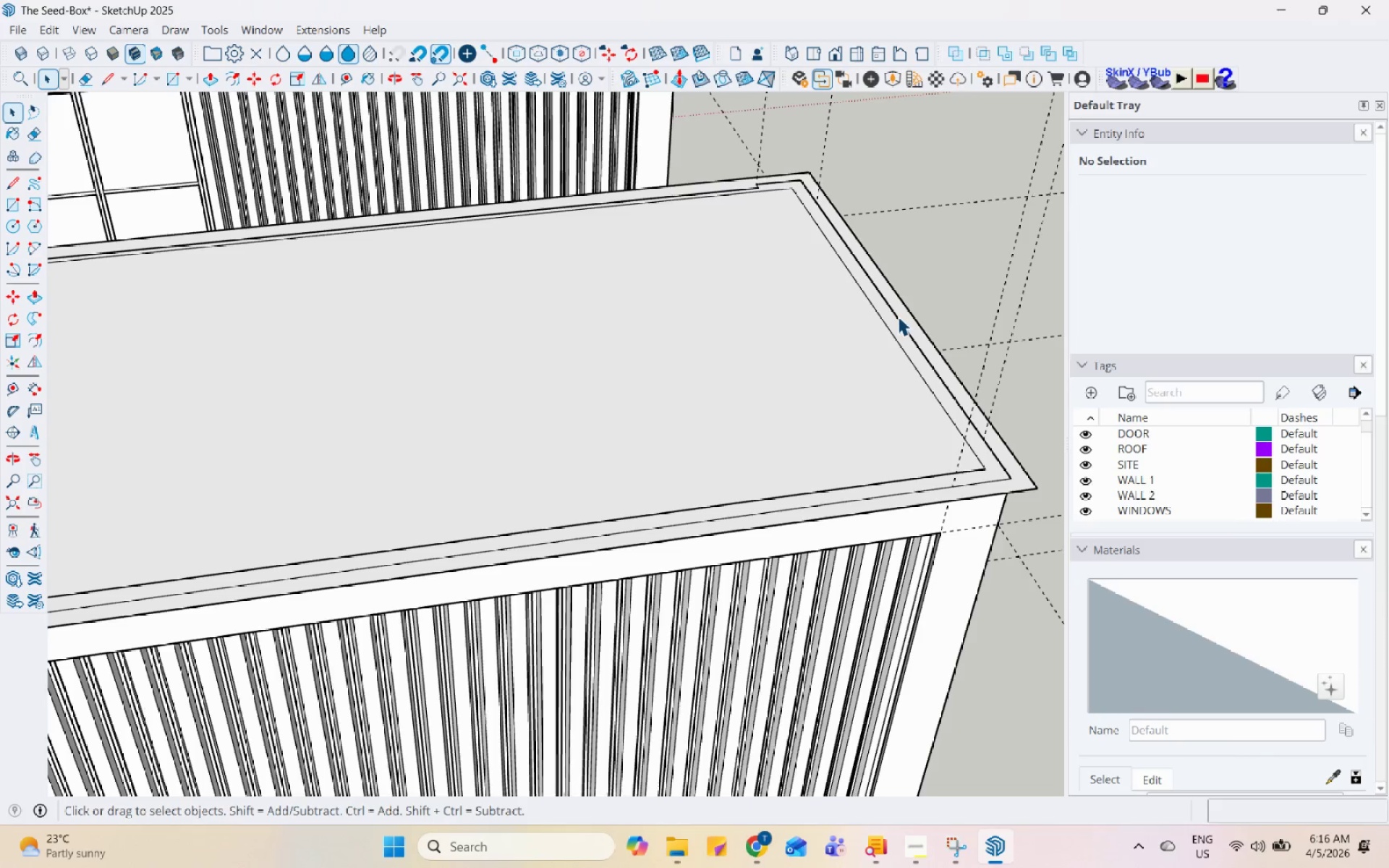 
left_click([898, 316])
 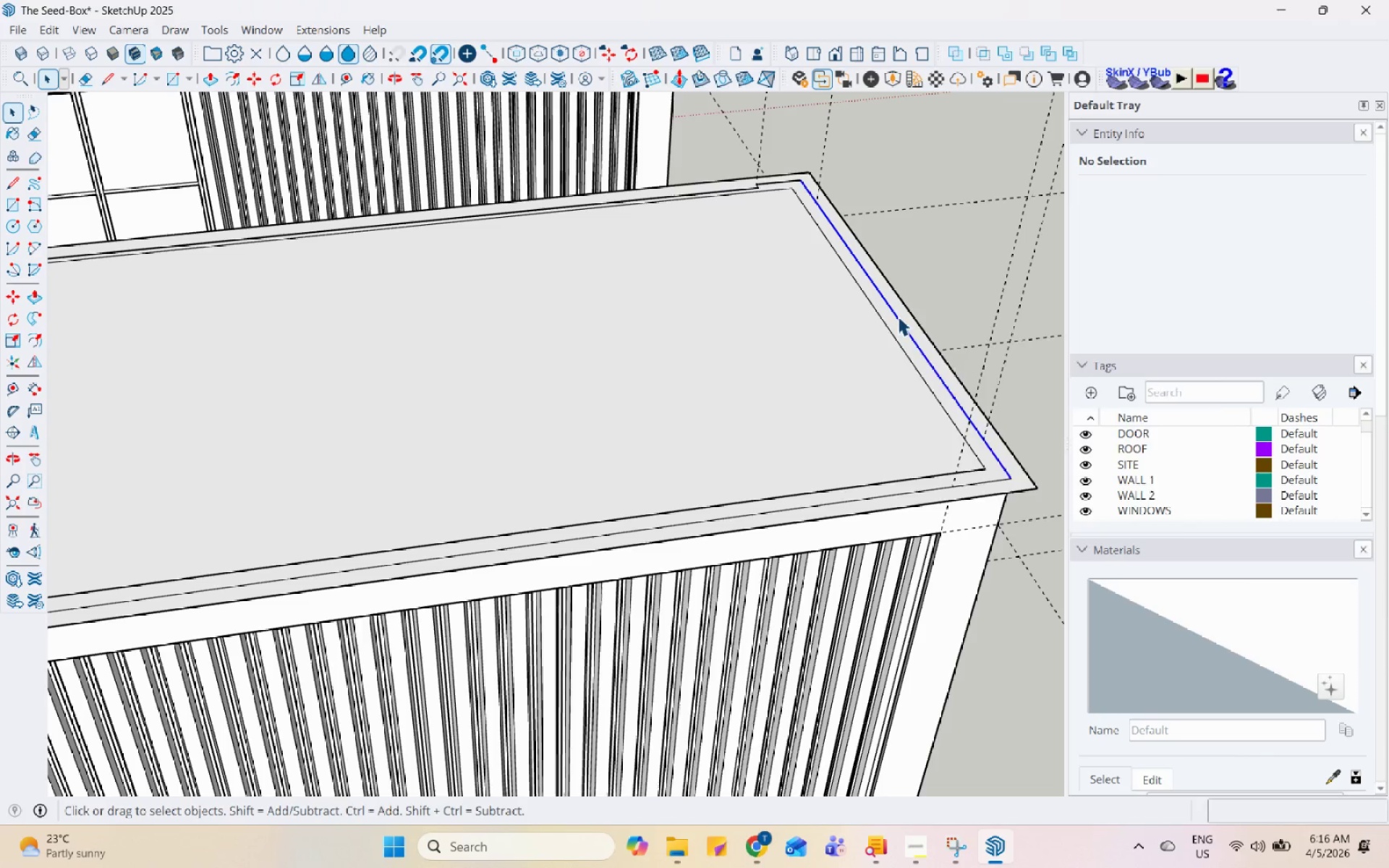 
right_click([898, 316])
 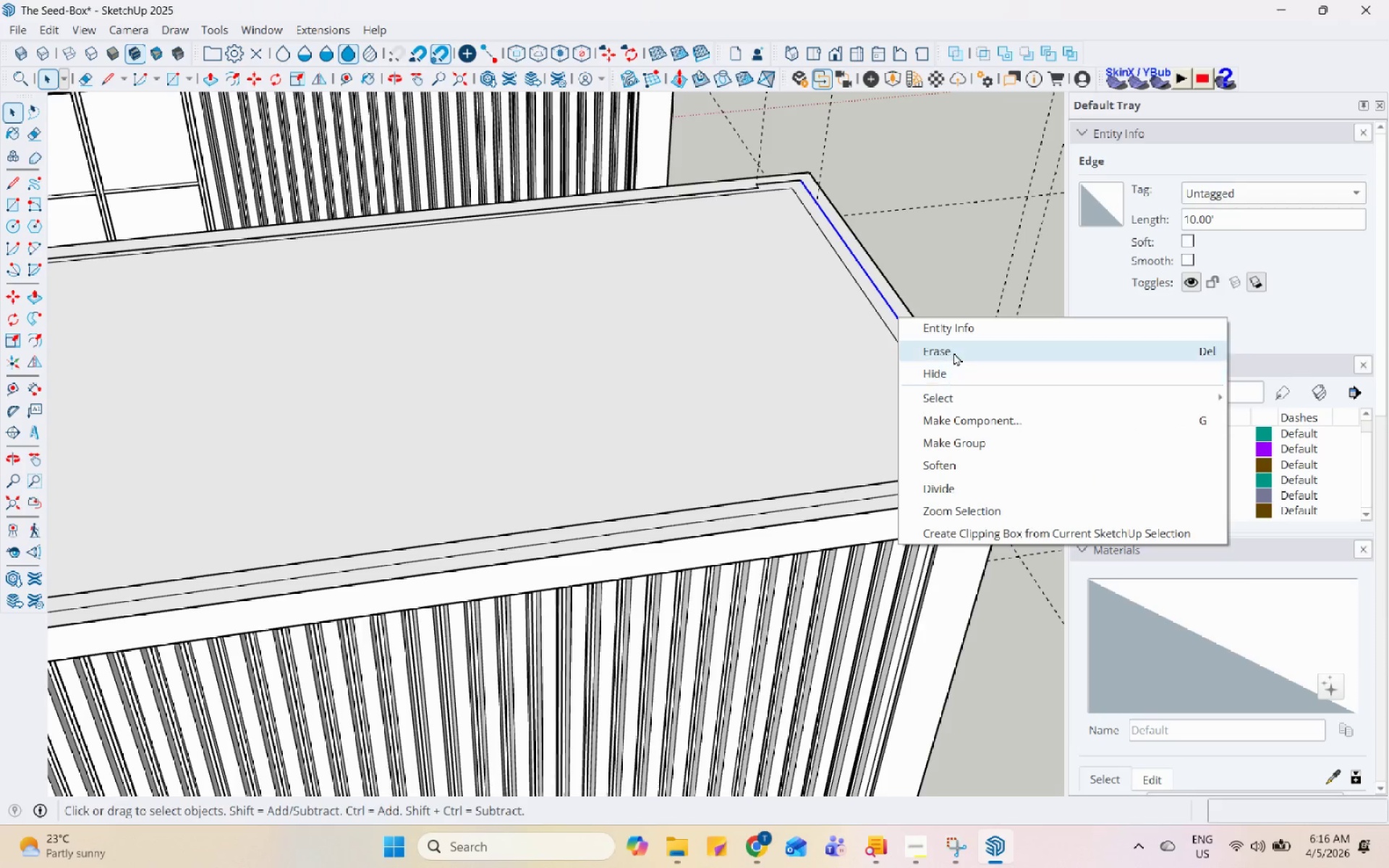 
left_click([953, 350])
 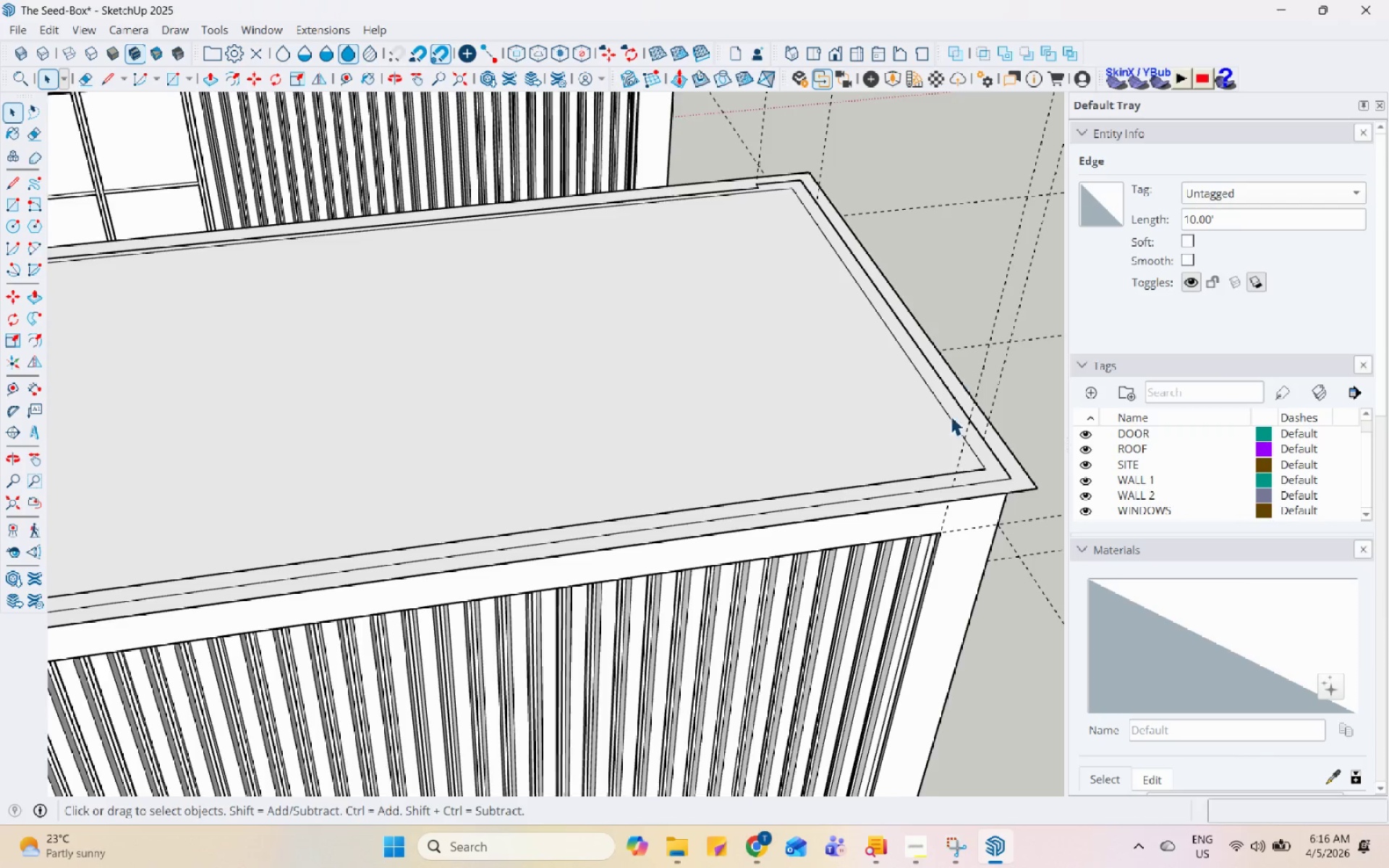 
scroll: coordinate [917, 537], scroll_direction: down, amount: 10.0
 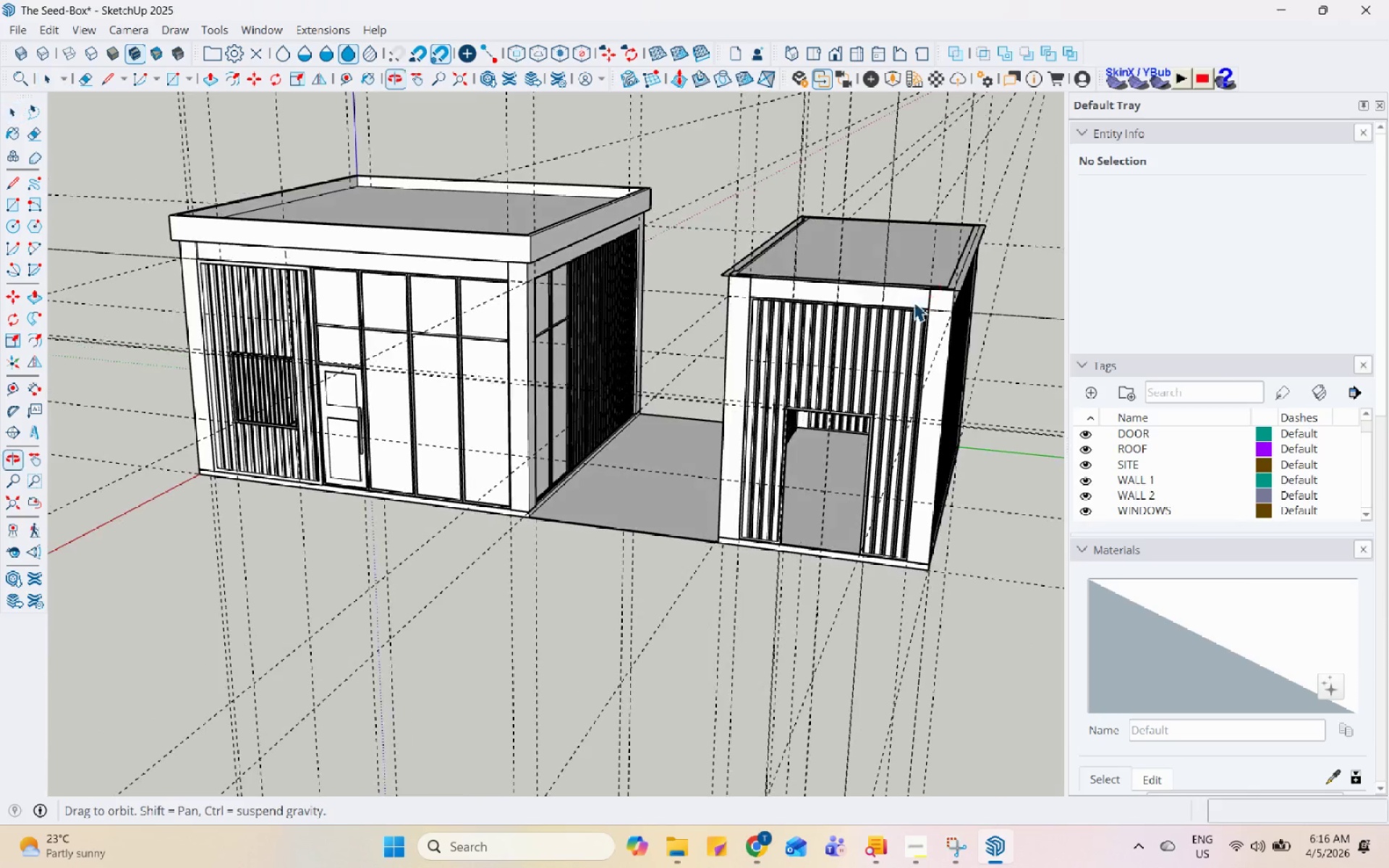 
left_click([755, 276])
 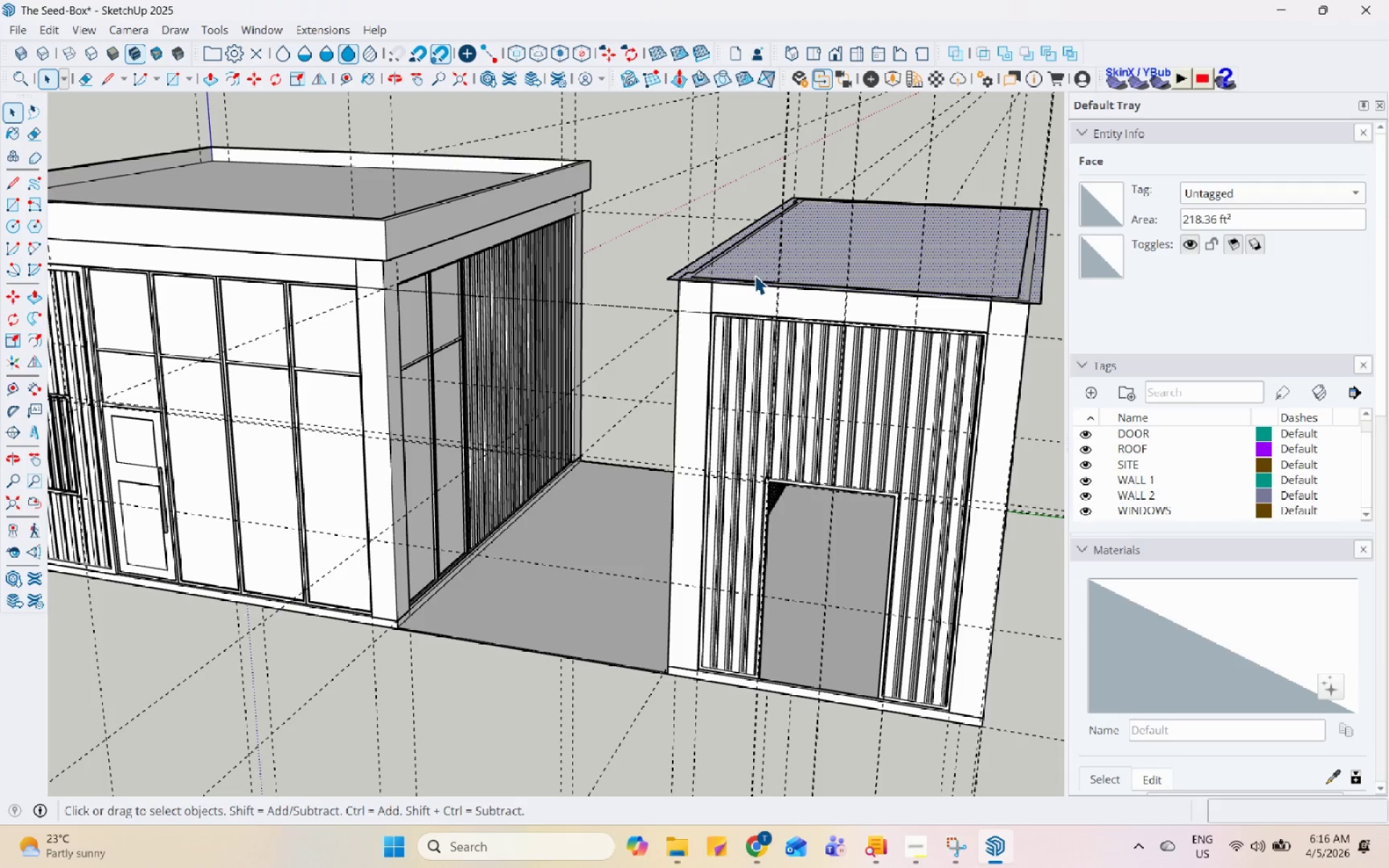 
scroll: coordinate [823, 268], scroll_direction: up, amount: 4.0
 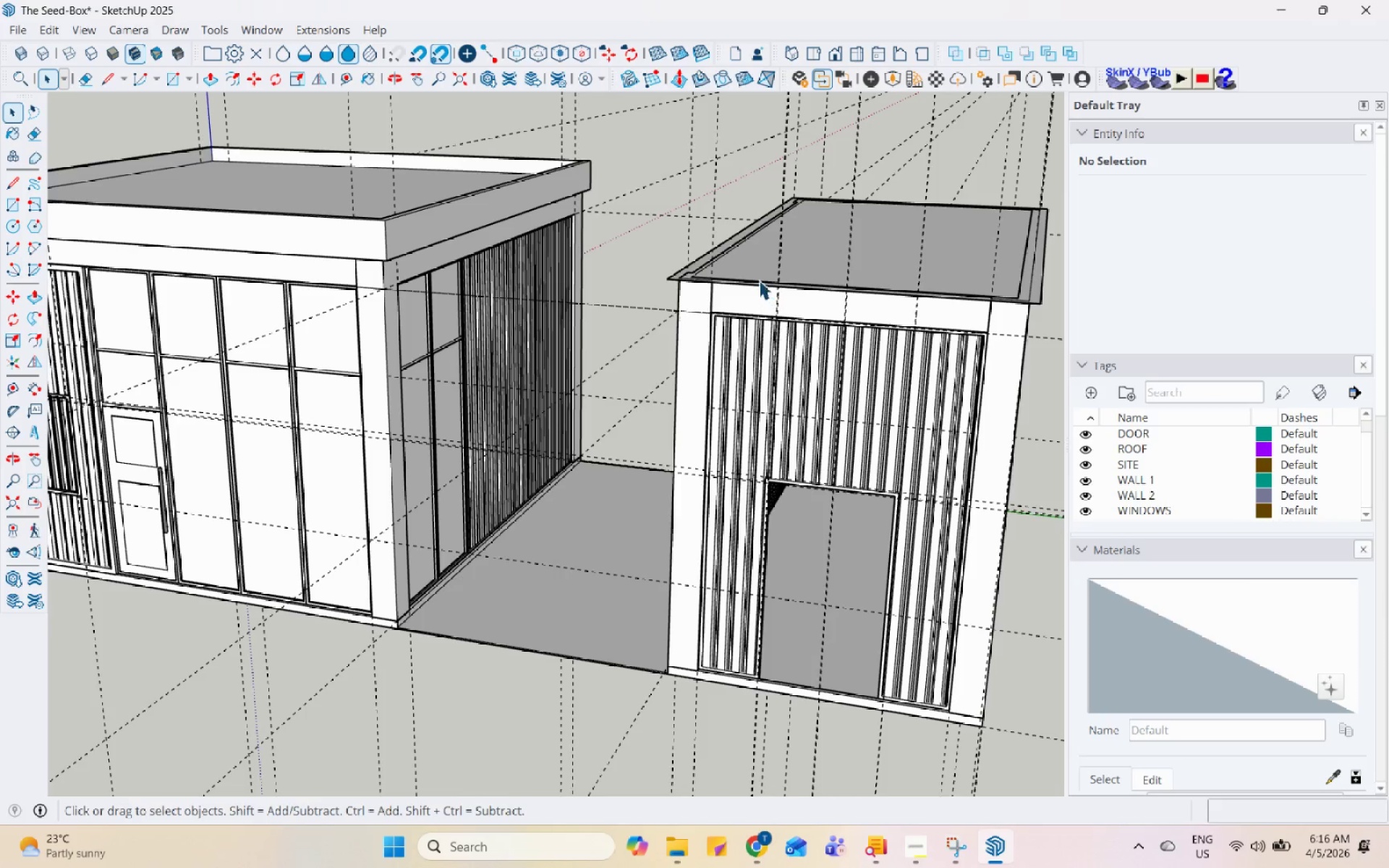 
key(P)
 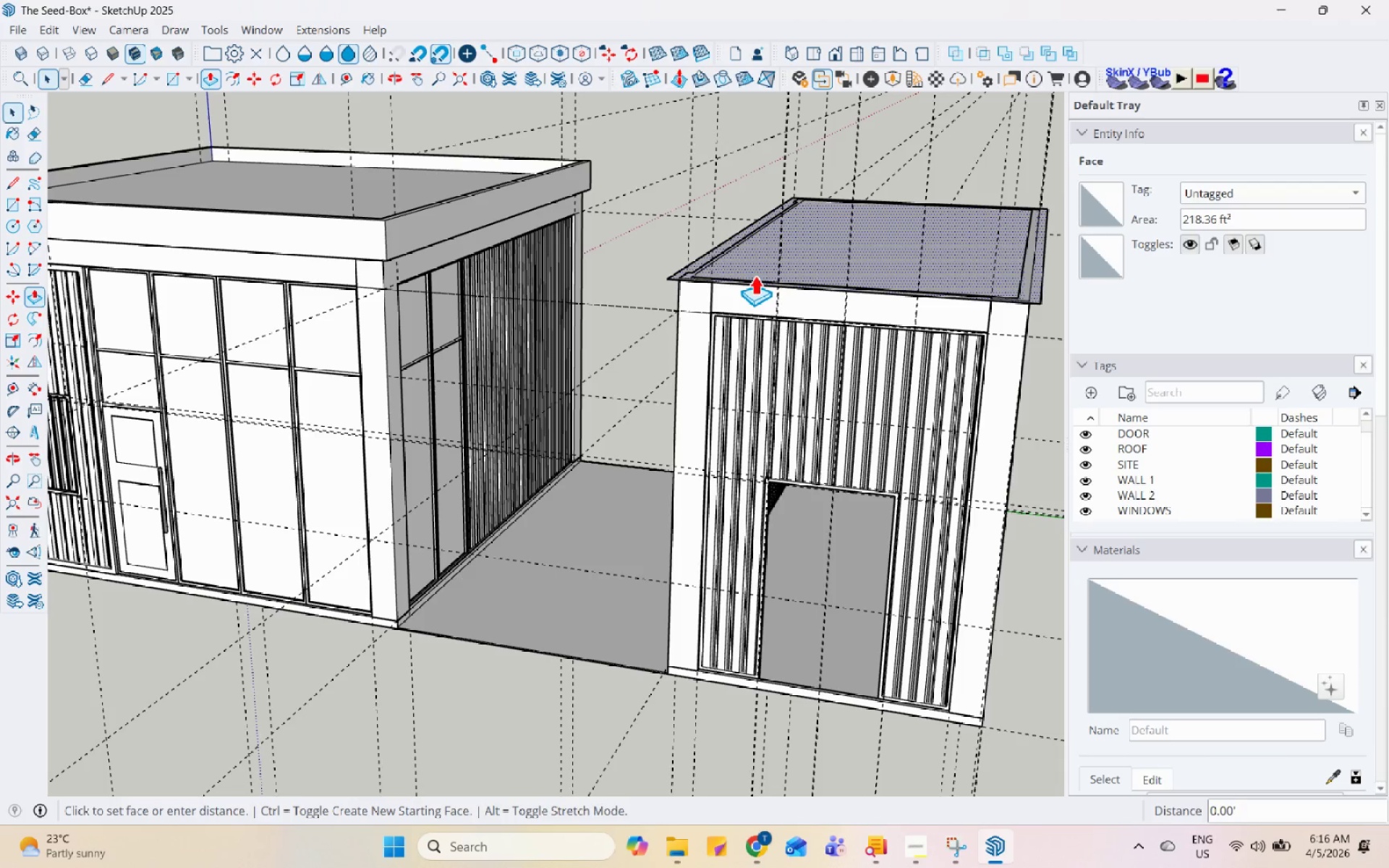 
left_click([755, 275])
 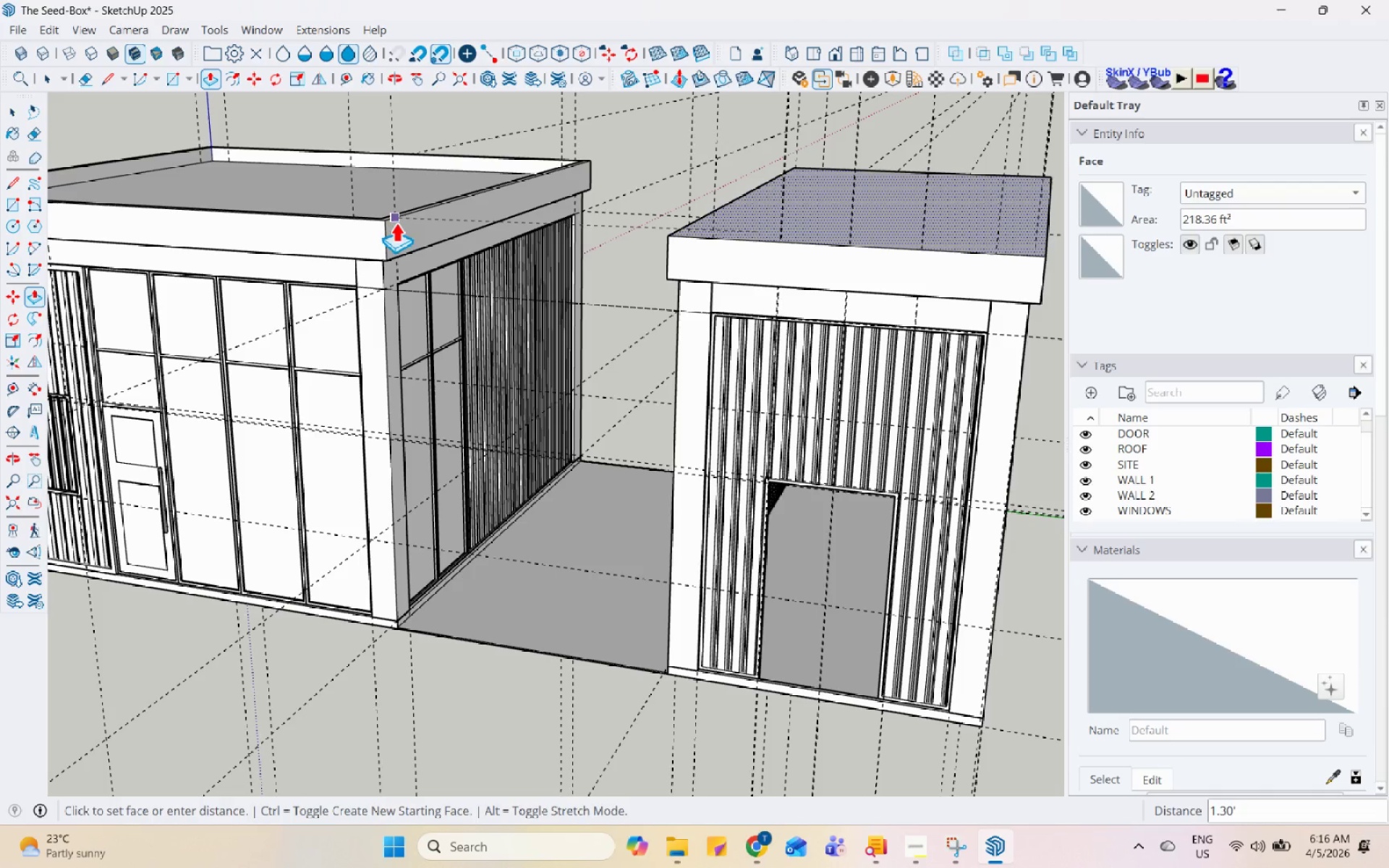 
left_click([388, 218])
 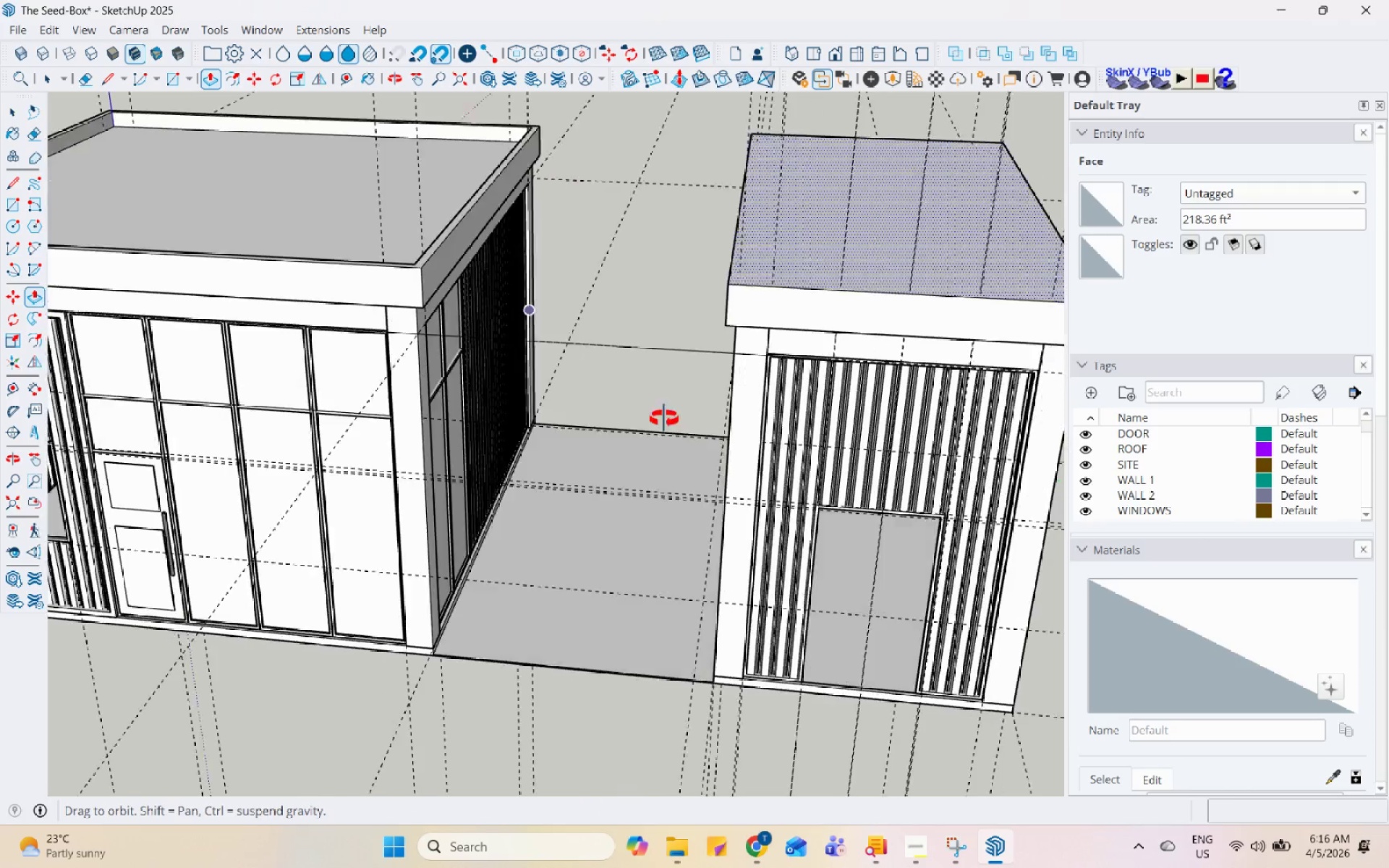 
key(Space)
 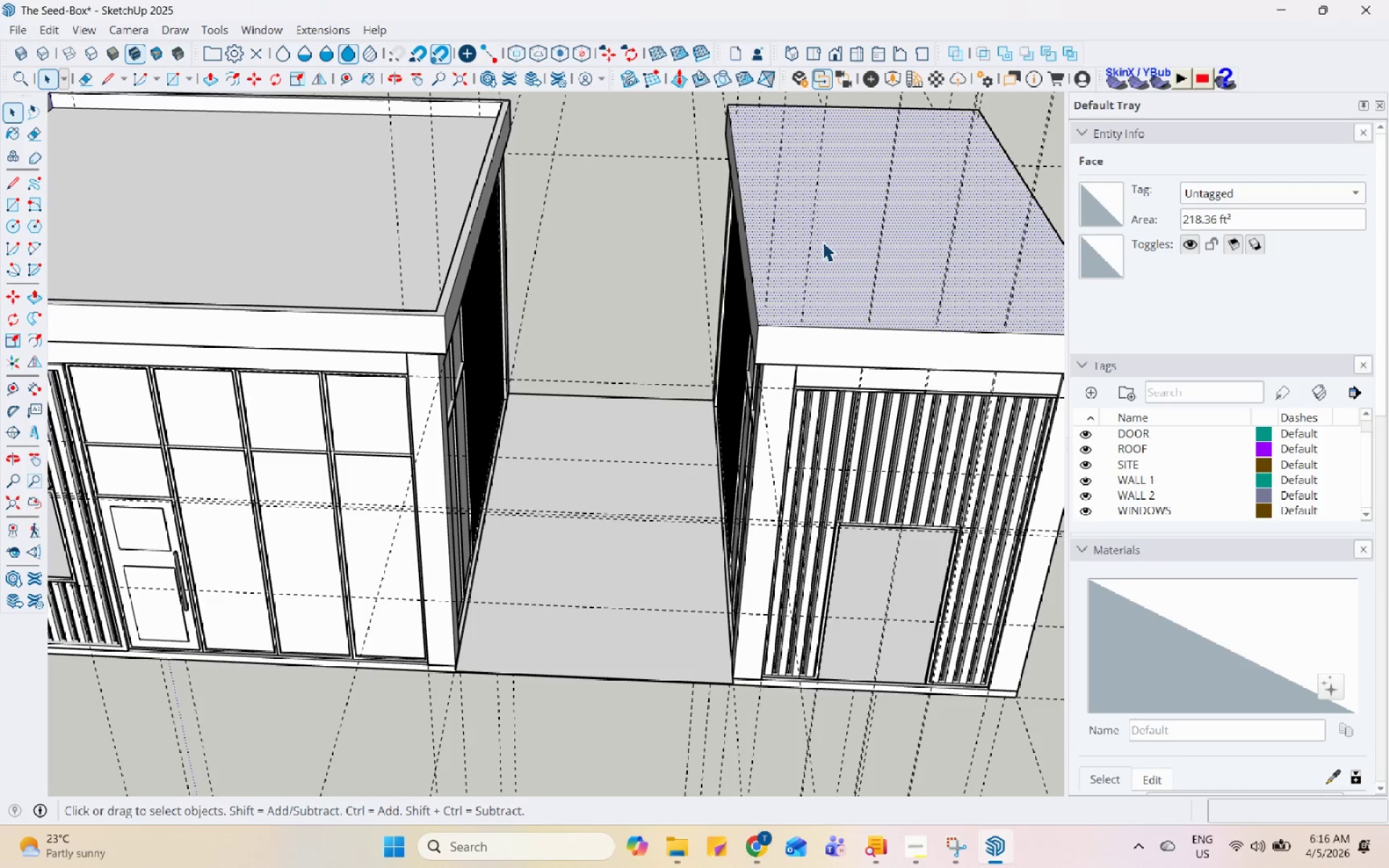 
left_click([823, 240])
 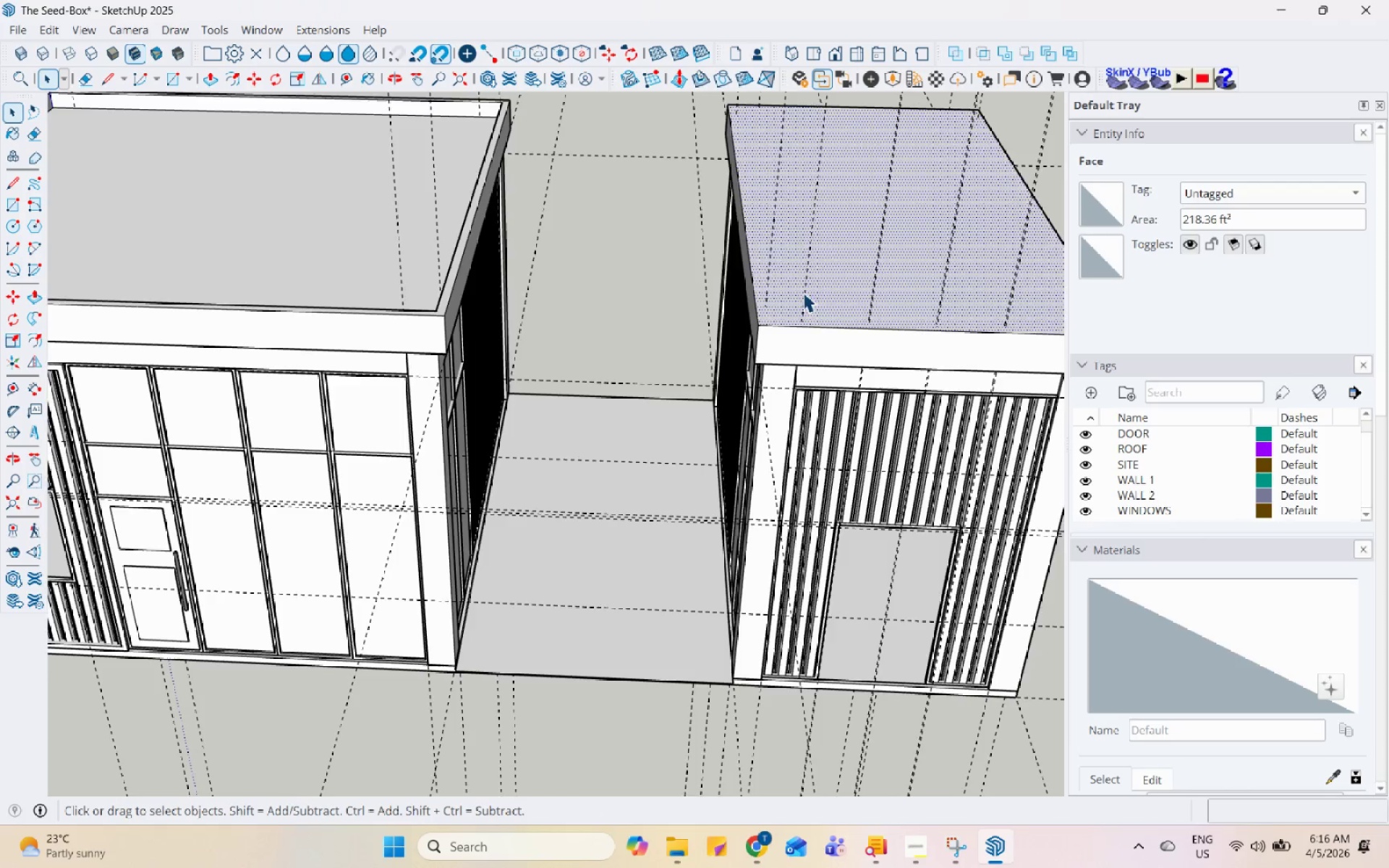 
scroll: coordinate [525, 412], scroll_direction: down, amount: 3.0
 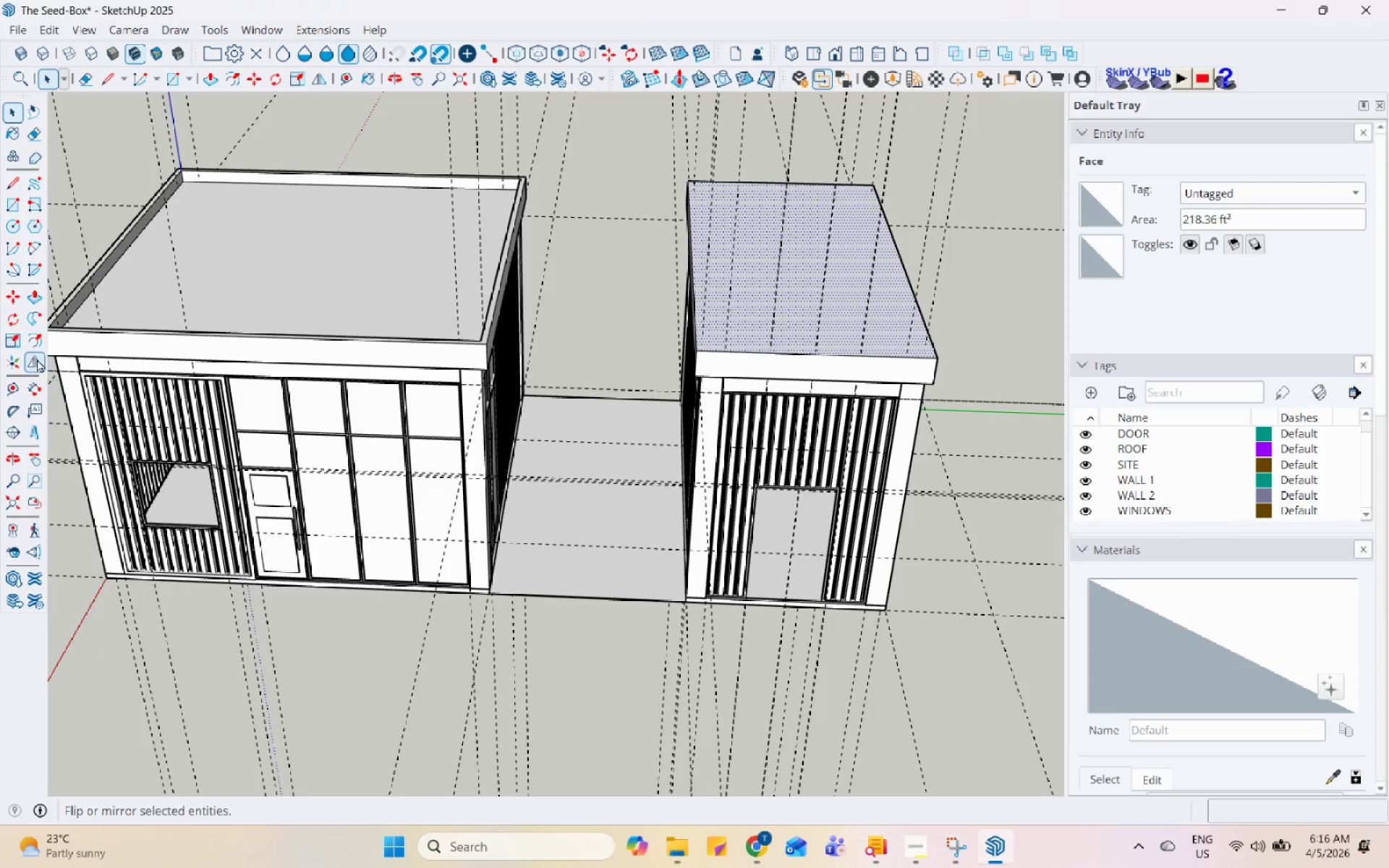 
left_click([34, 340])
 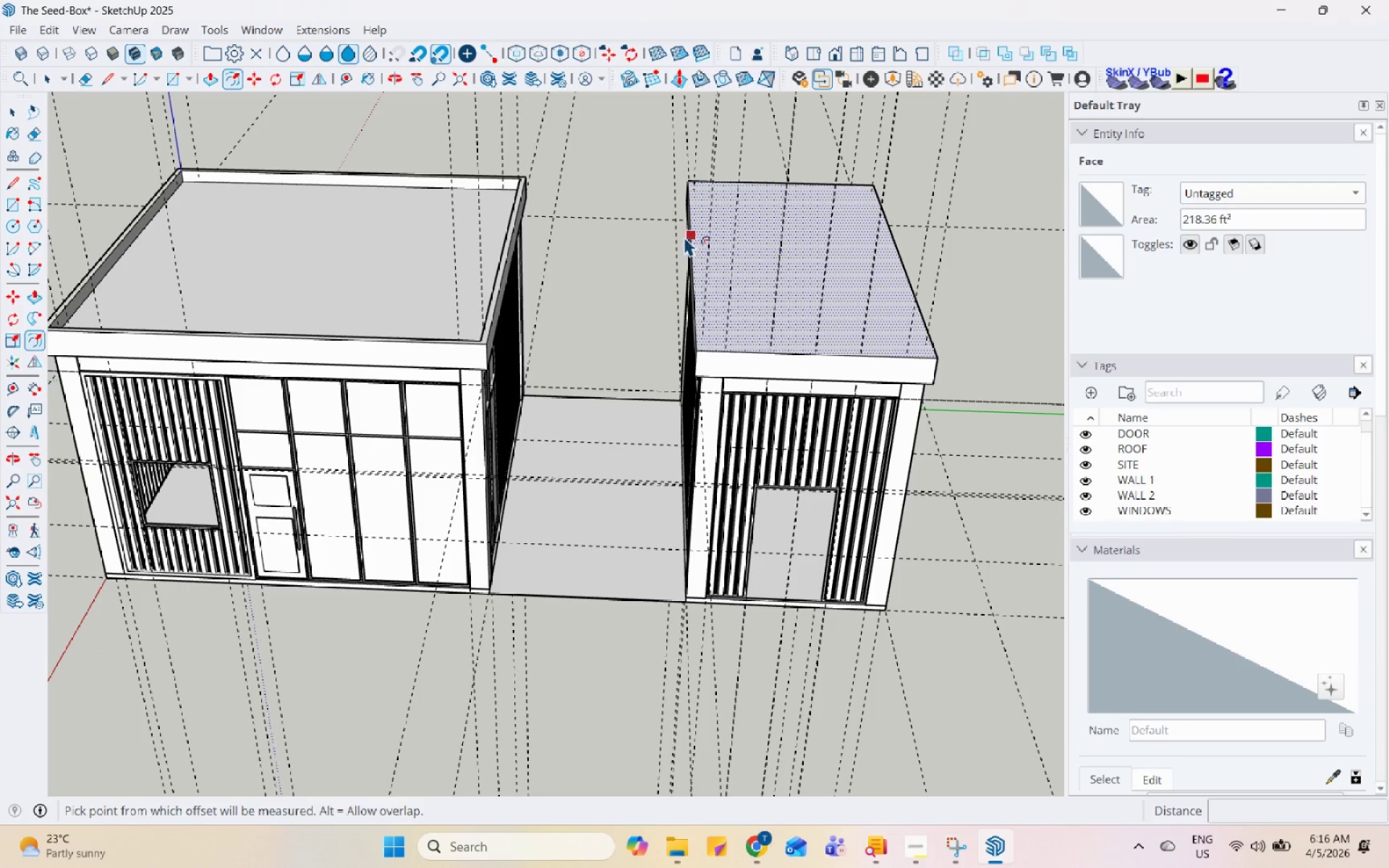 
scroll: coordinate [687, 236], scroll_direction: up, amount: 3.0
 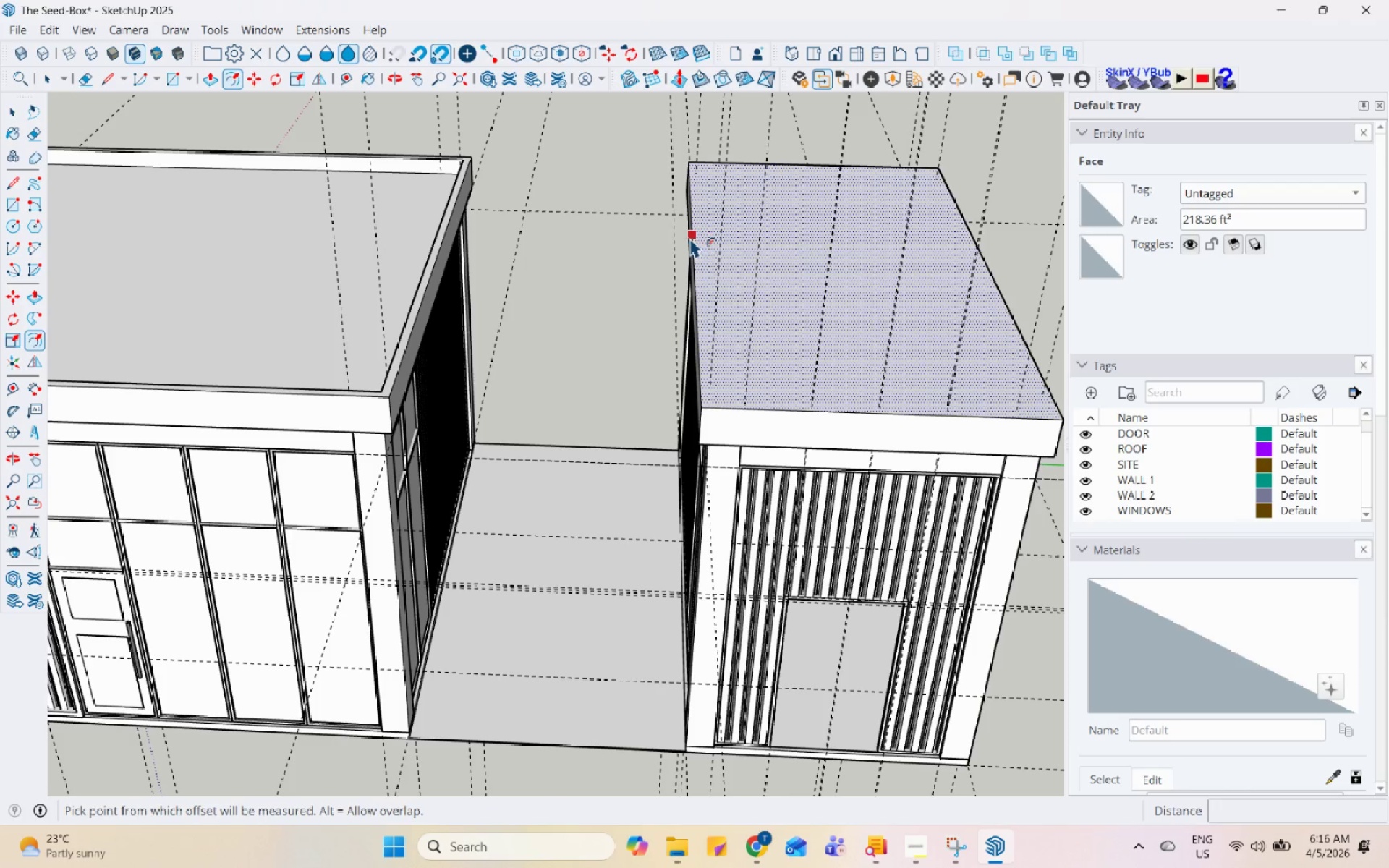 
left_click([695, 236])
 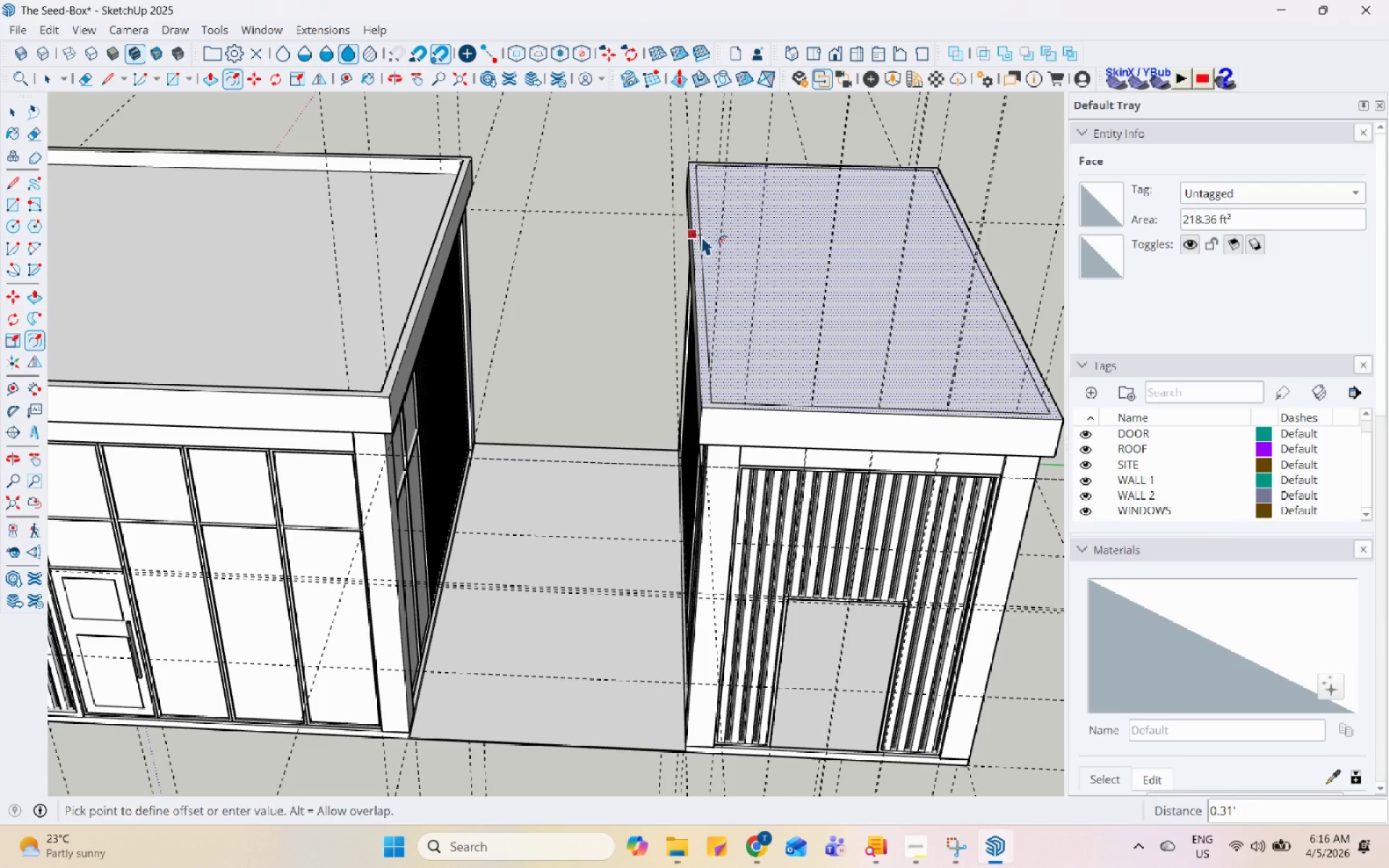 
key(Numpad0)
 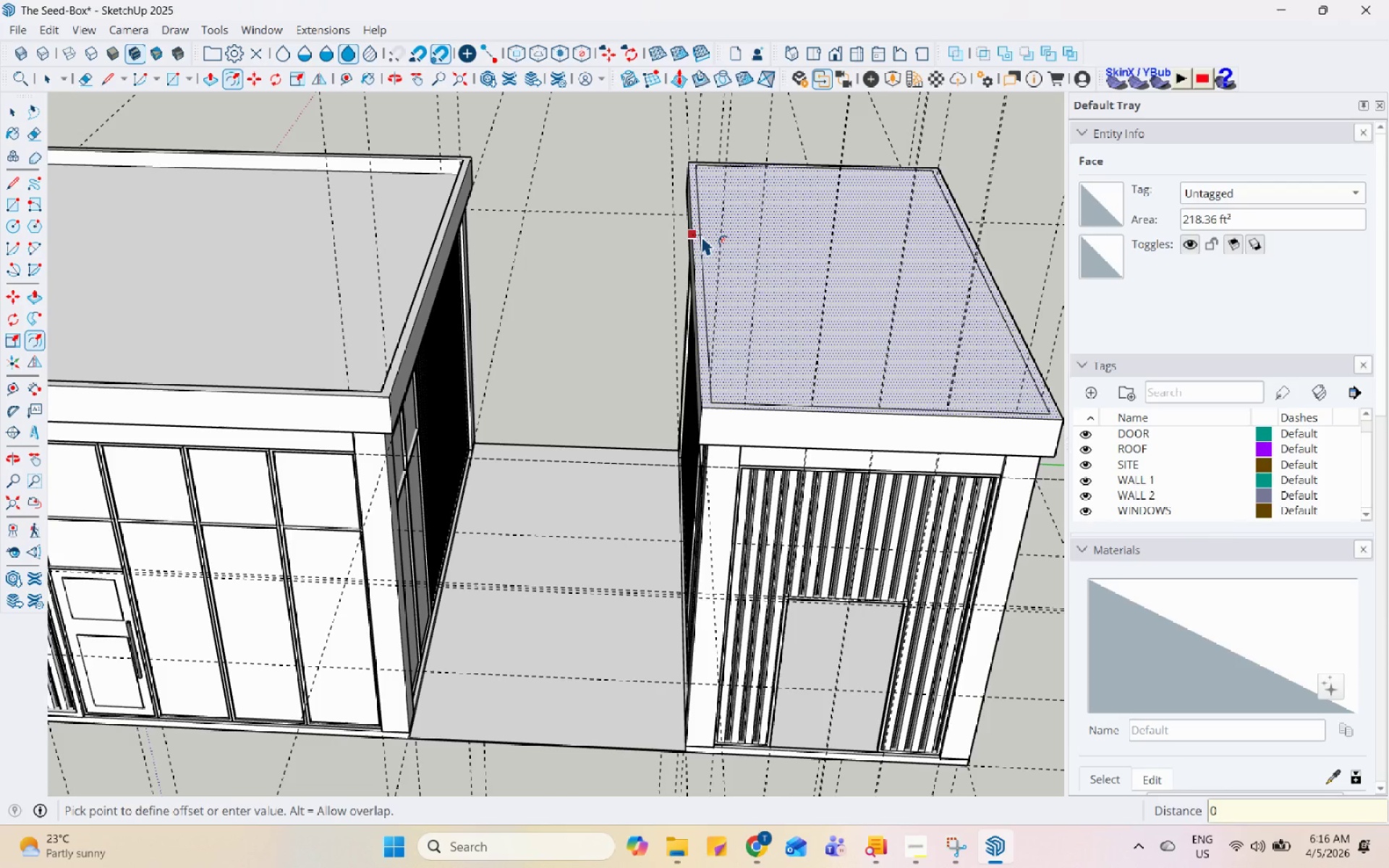 
key(NumpadDecimal)
 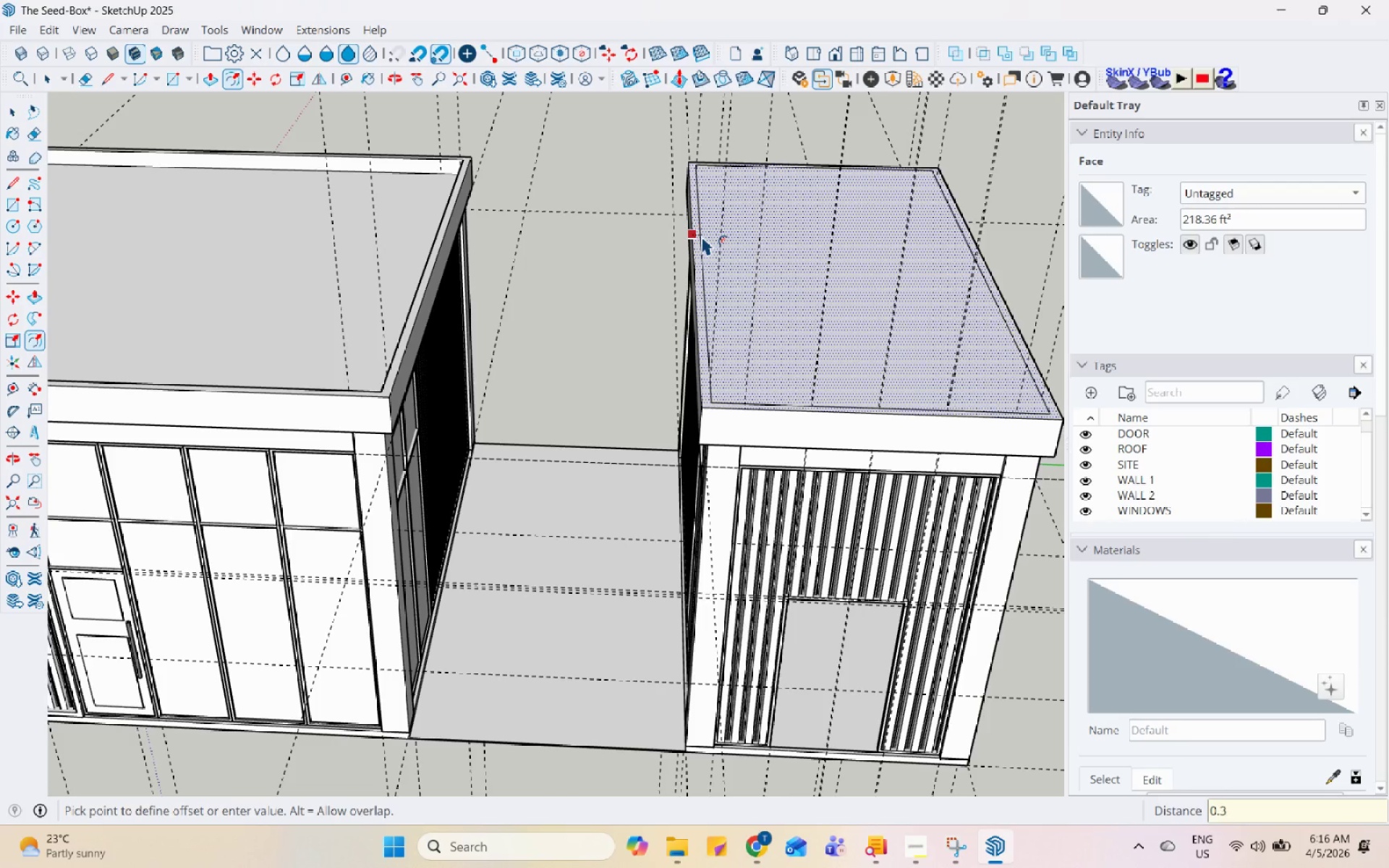 
key(Numpad3)
 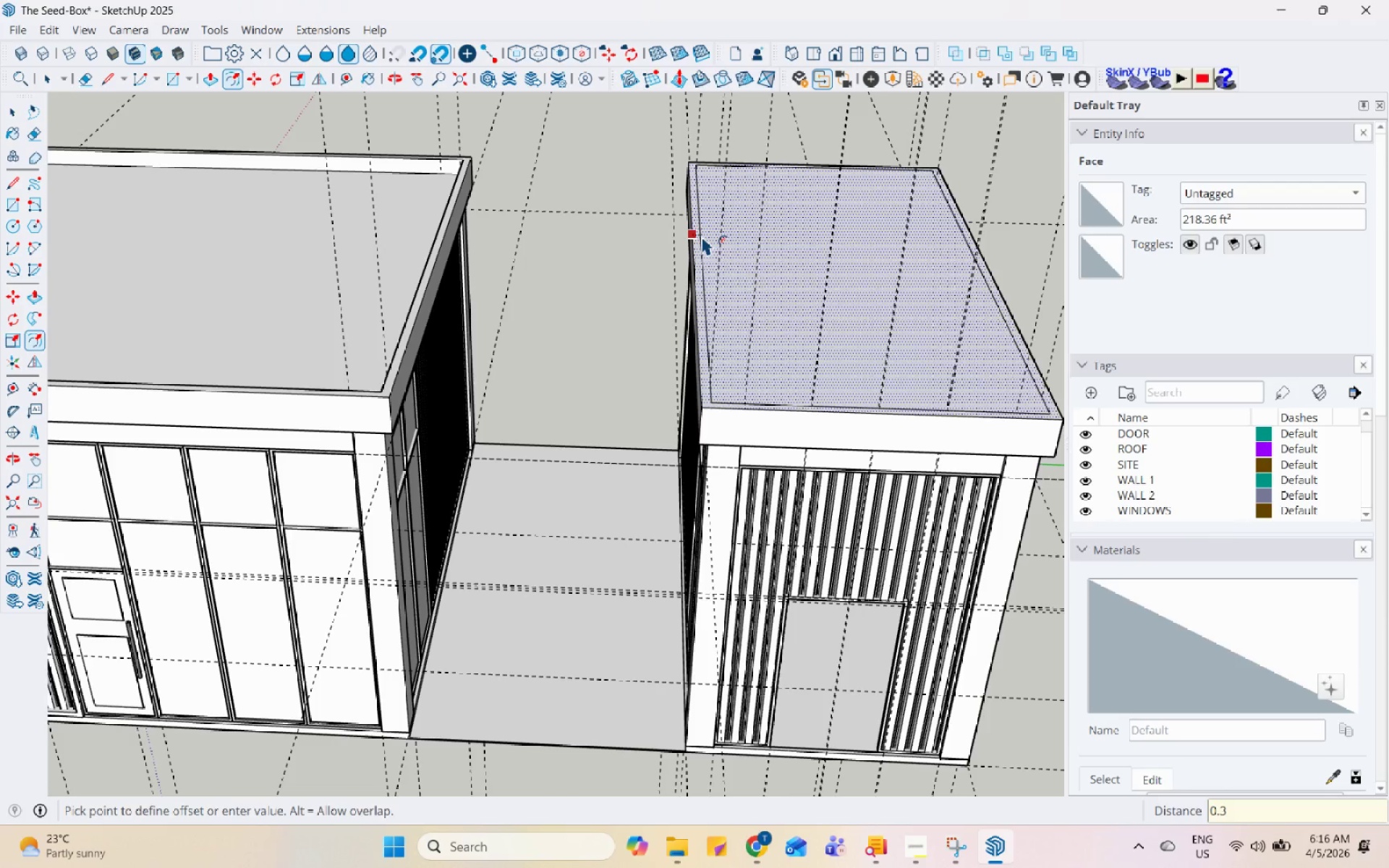 
key(Enter)
 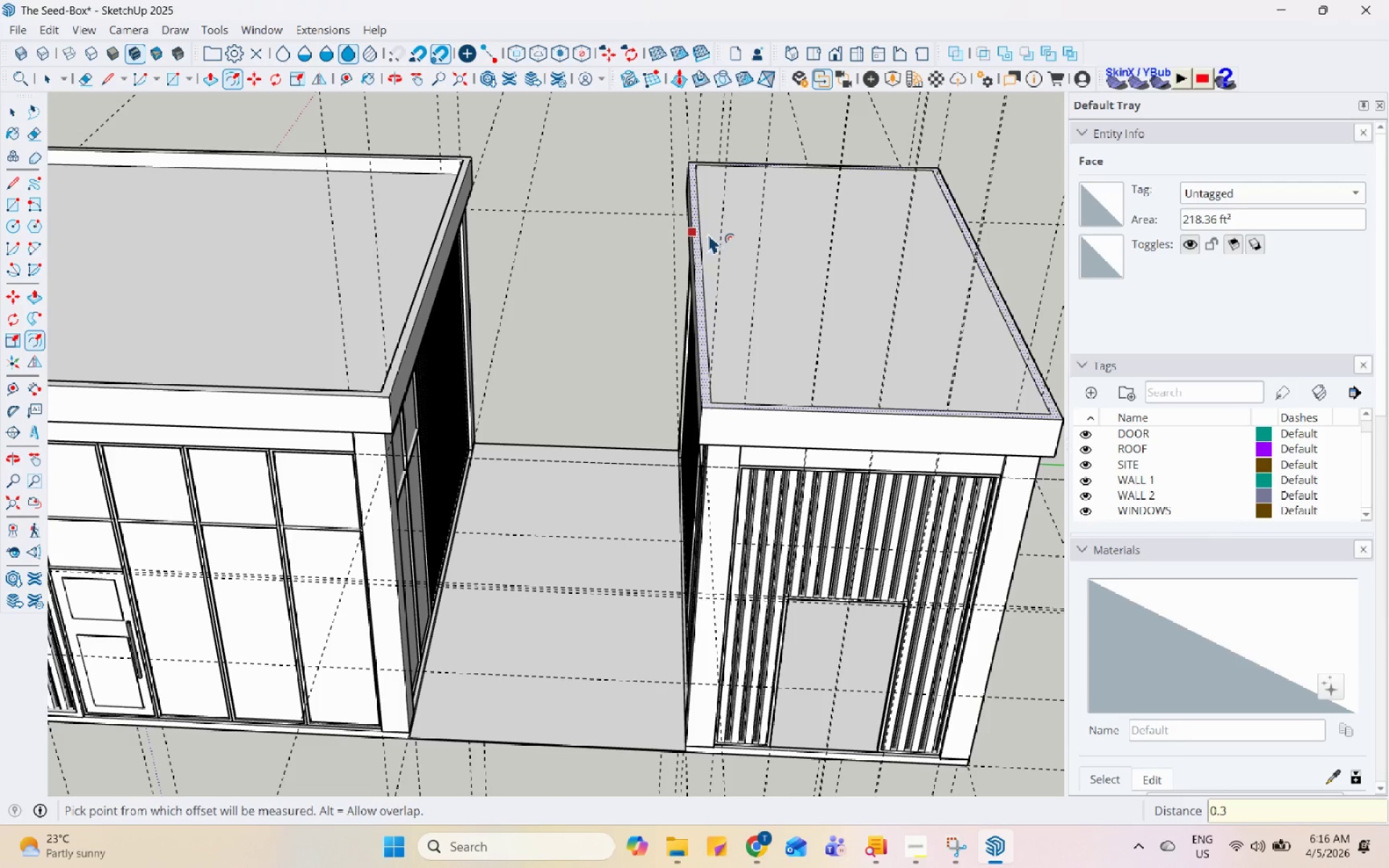 
key(Space)
 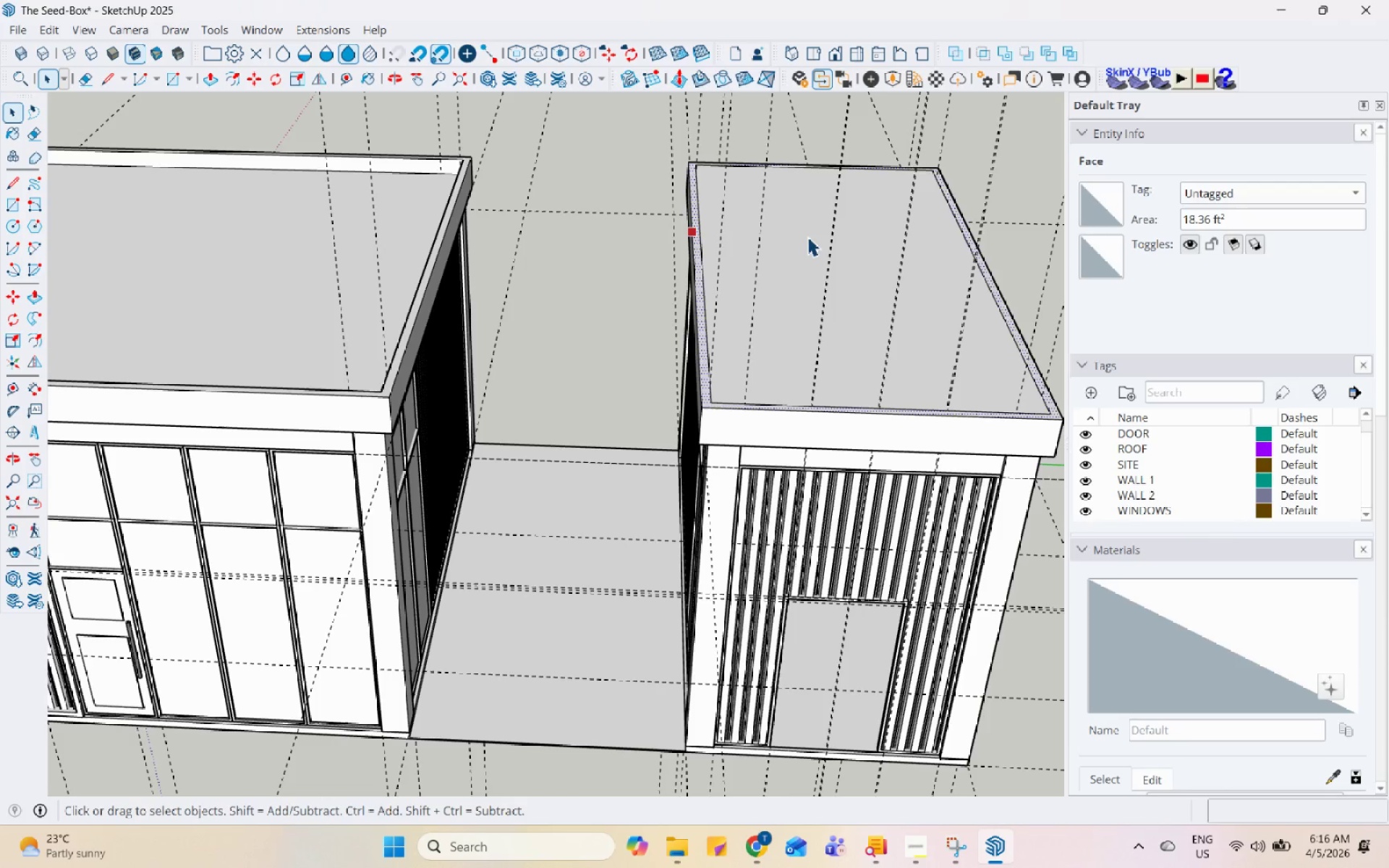 
left_click([807, 237])
 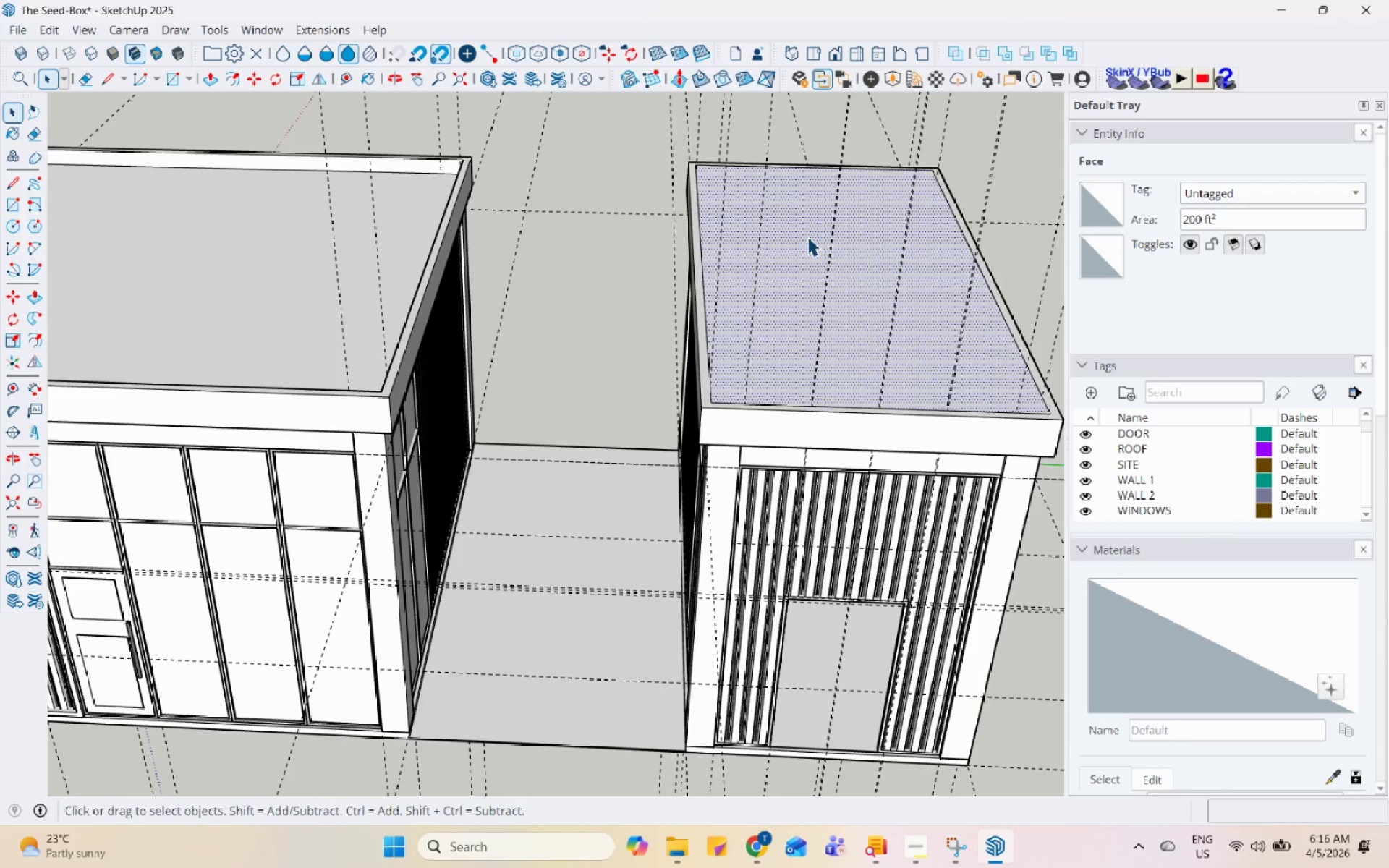 
key(P)
 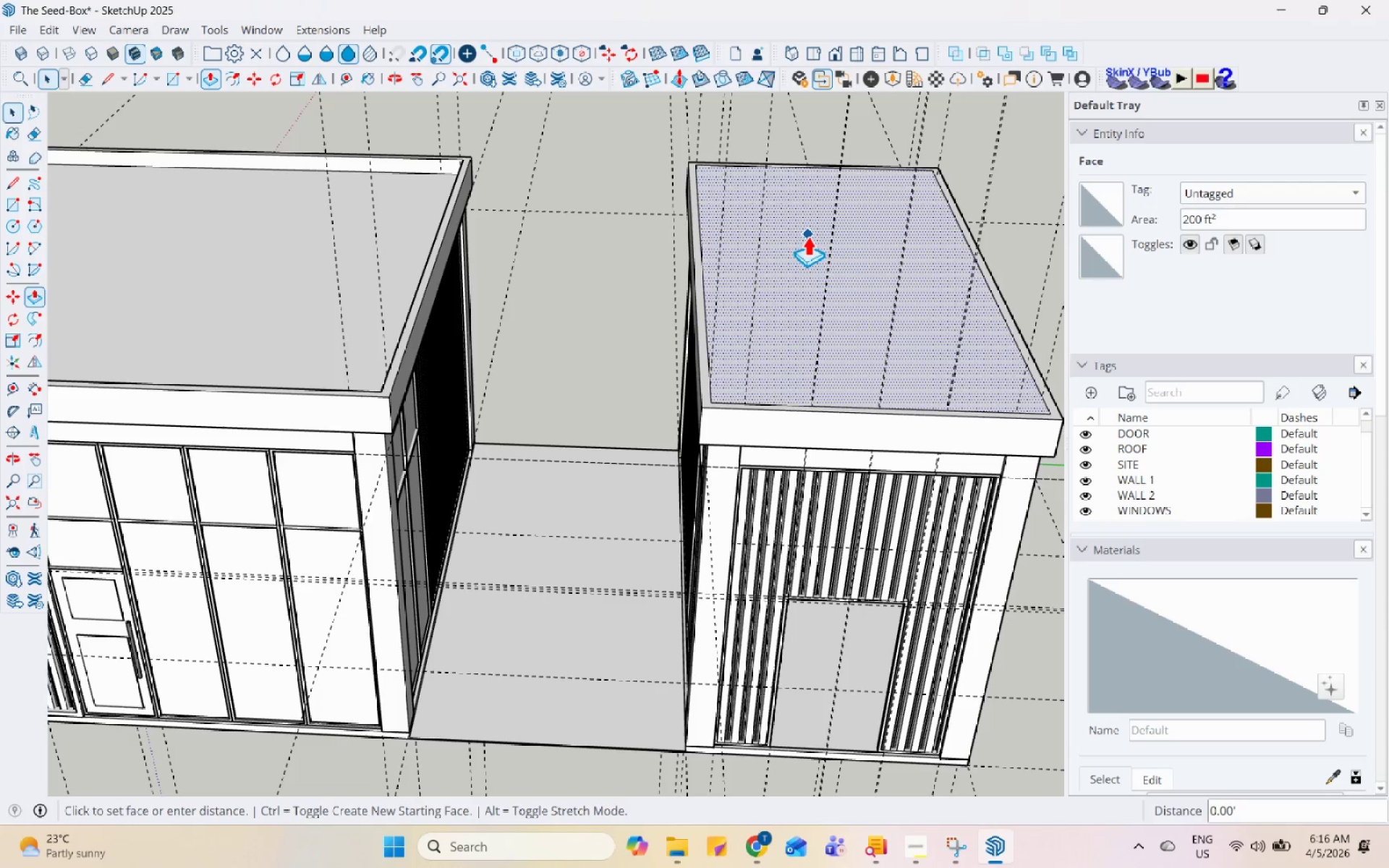 
left_click([807, 236])
 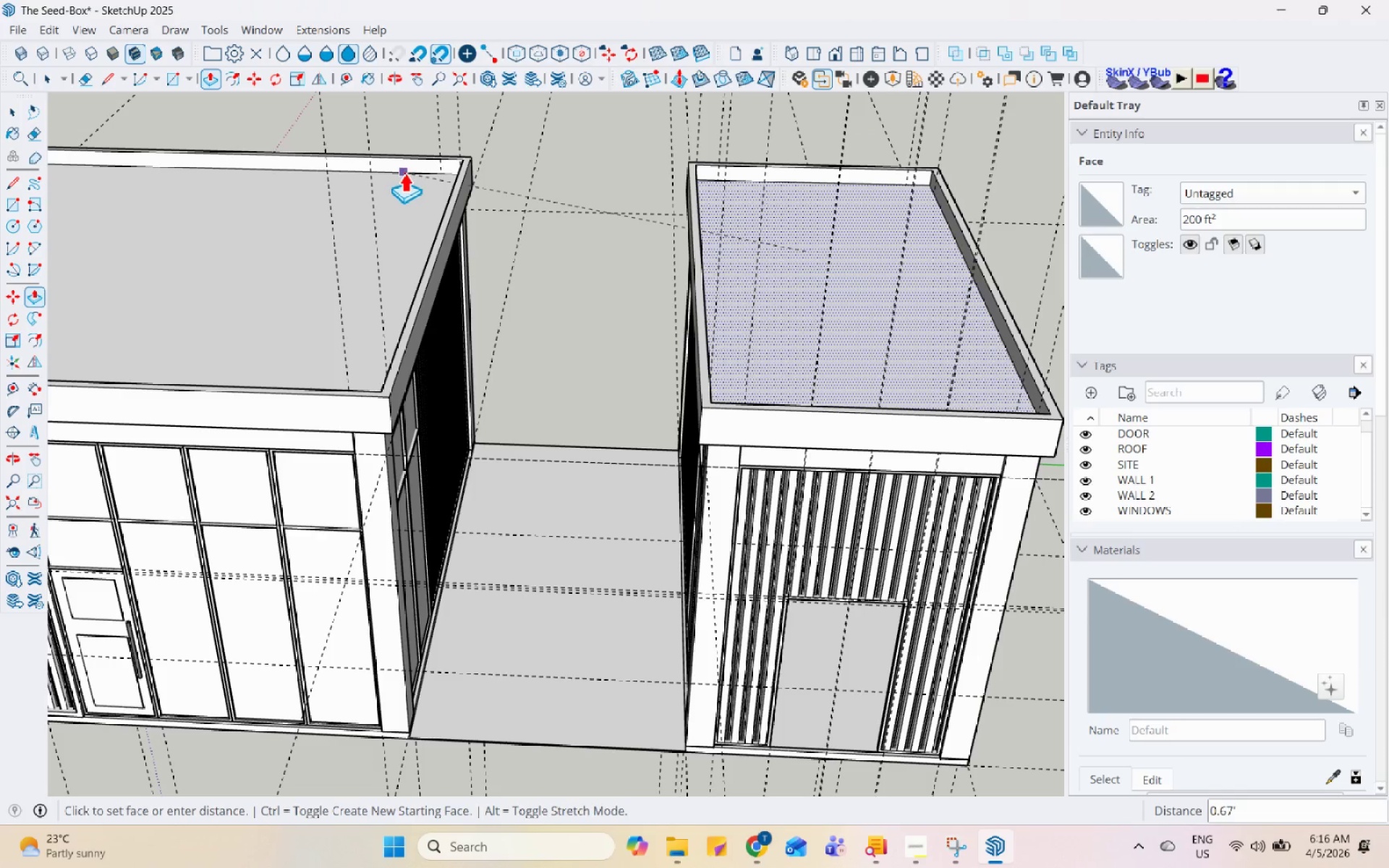 
left_click([404, 172])
 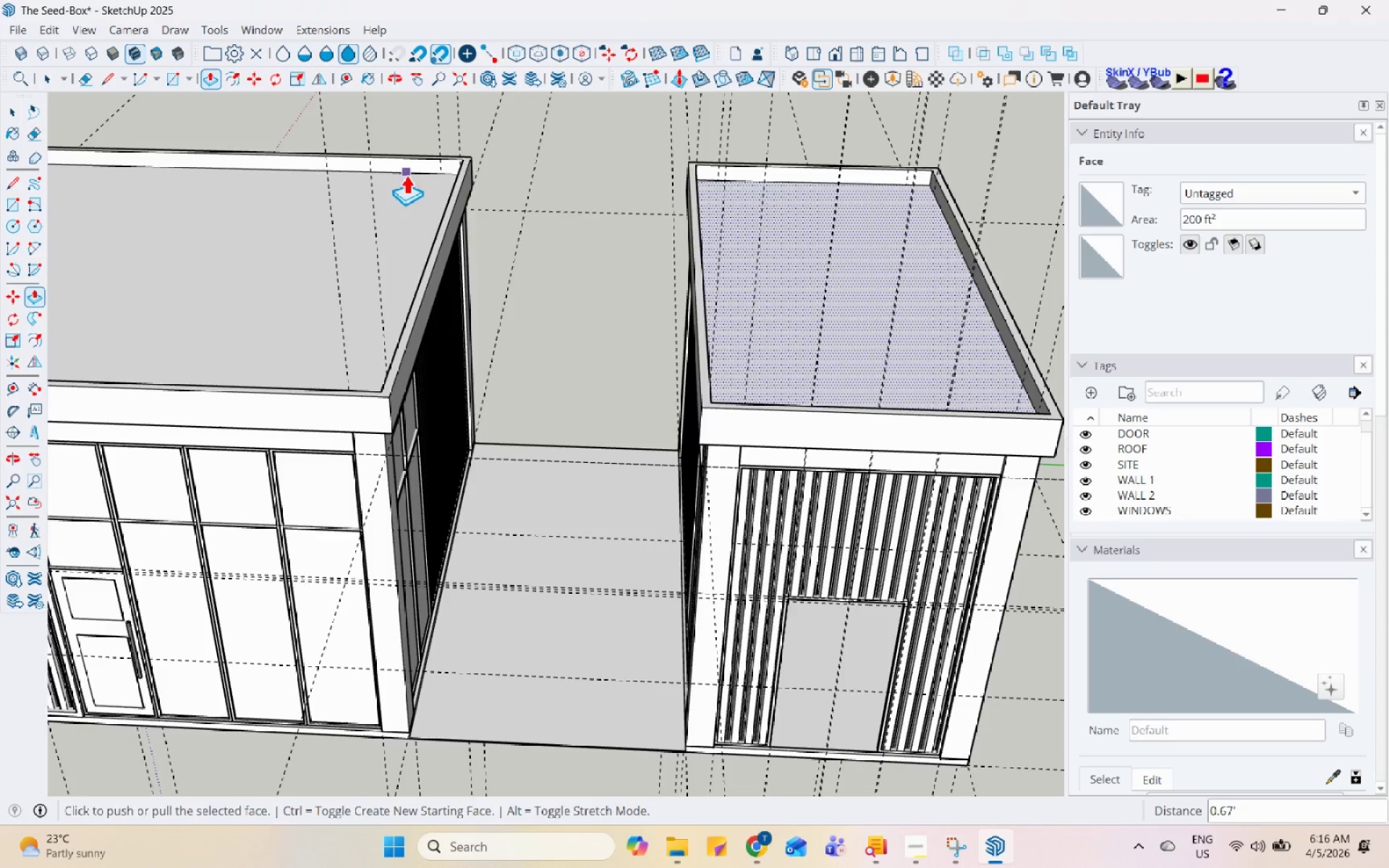 
key(Space)
 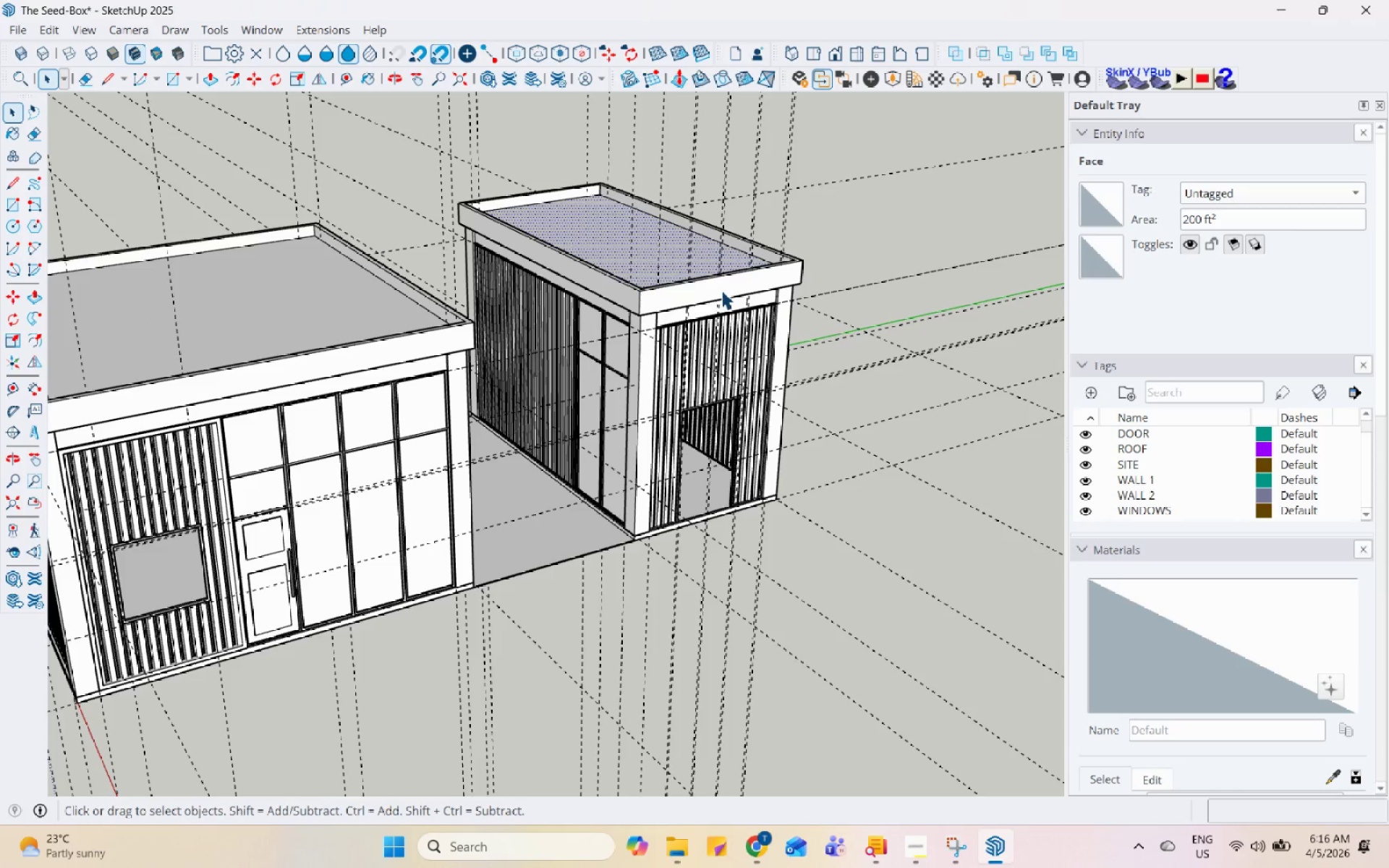 
scroll: coordinate [414, 199], scroll_direction: down, amount: 4.0
 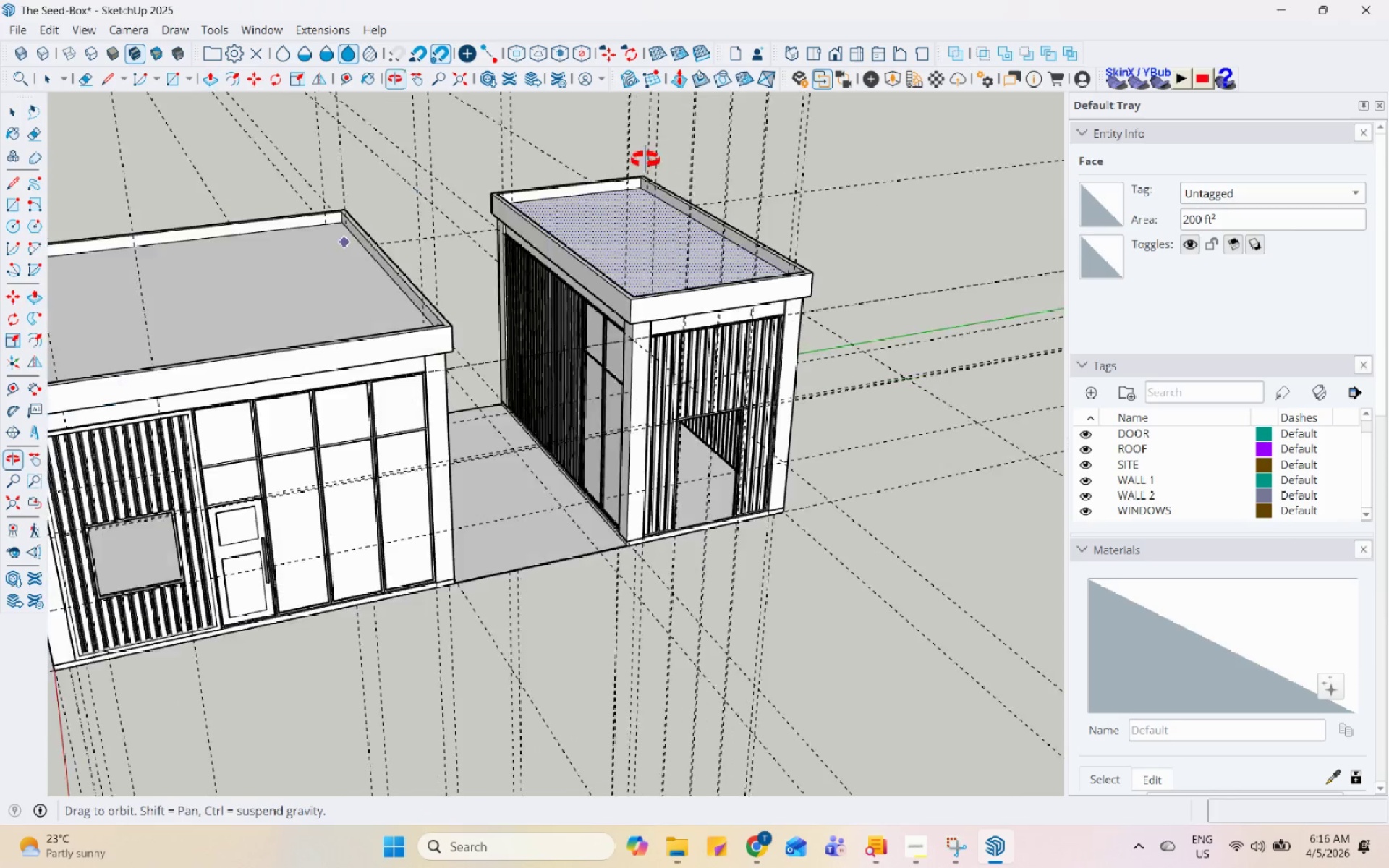 
double_click([721, 290])
 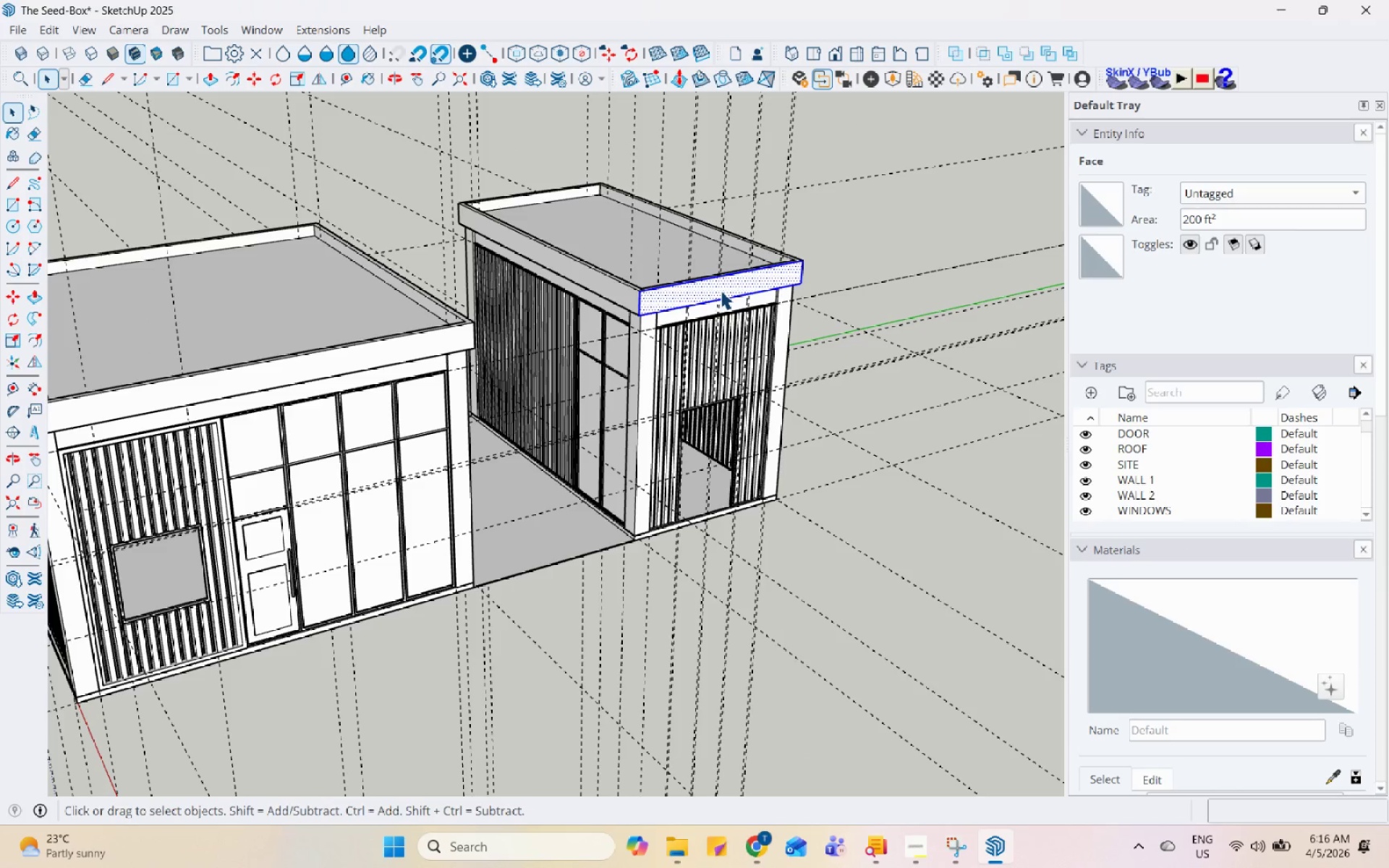 
triple_click([721, 290])
 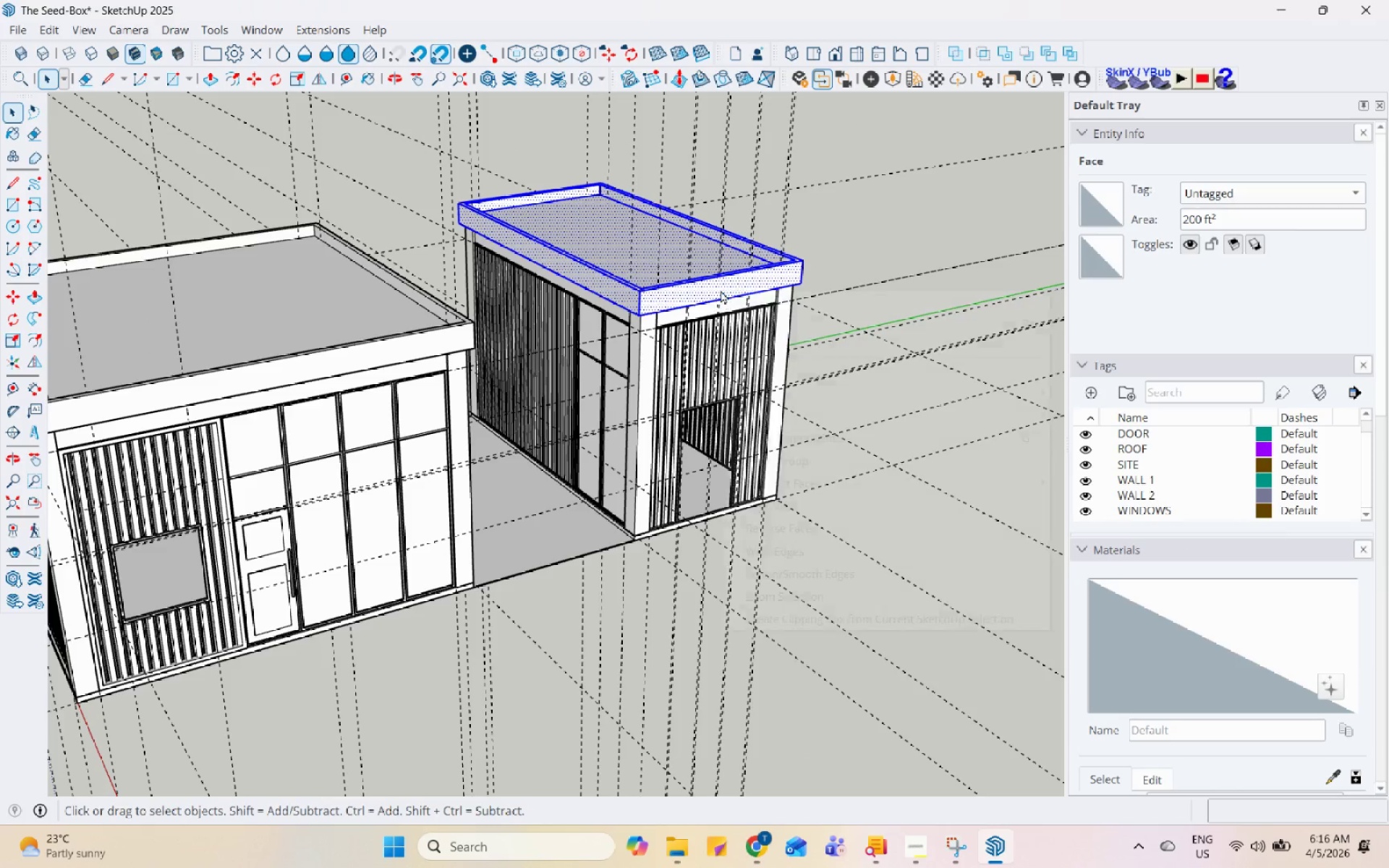 
right_click([721, 290])
 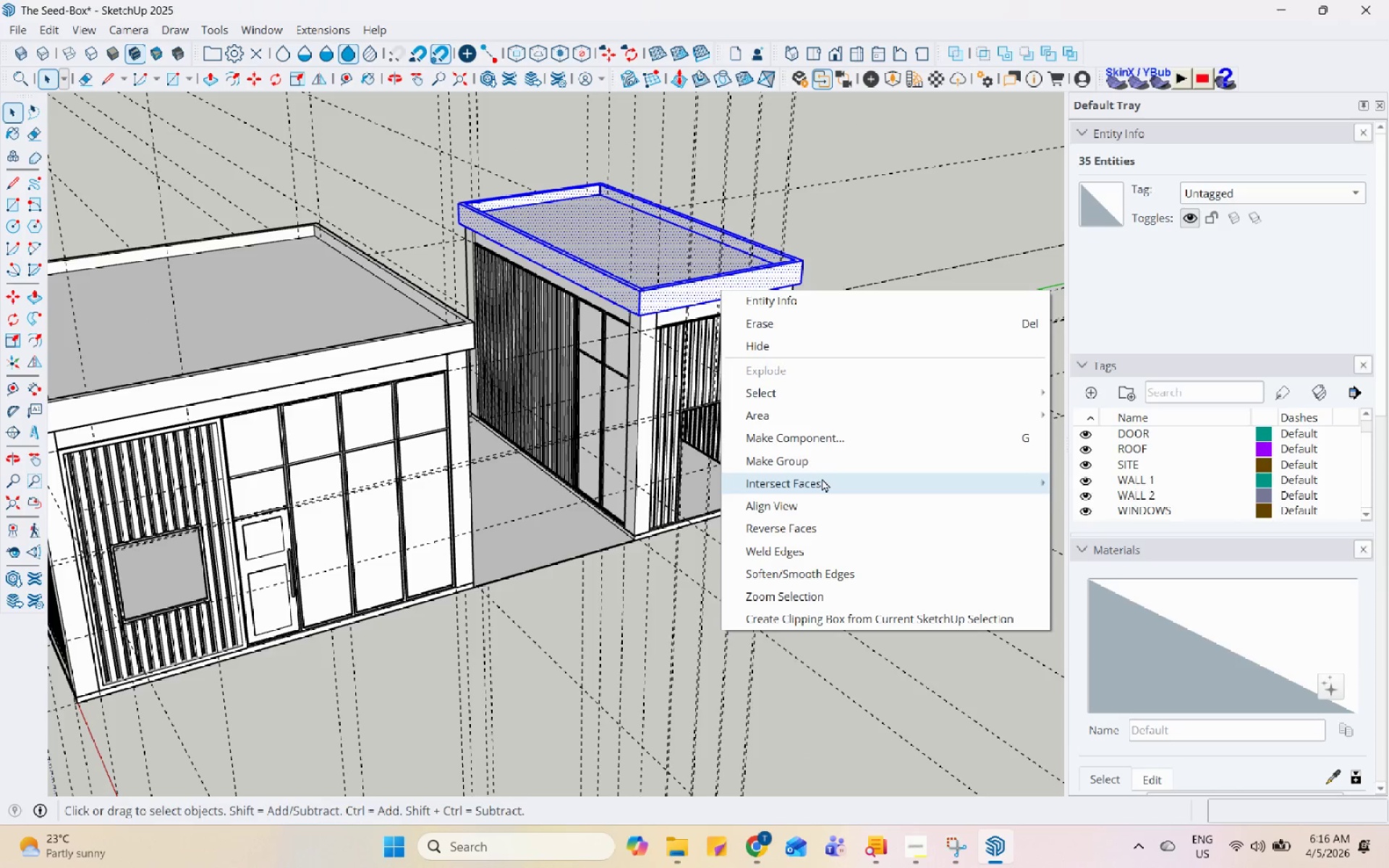 
left_click([830, 459])
 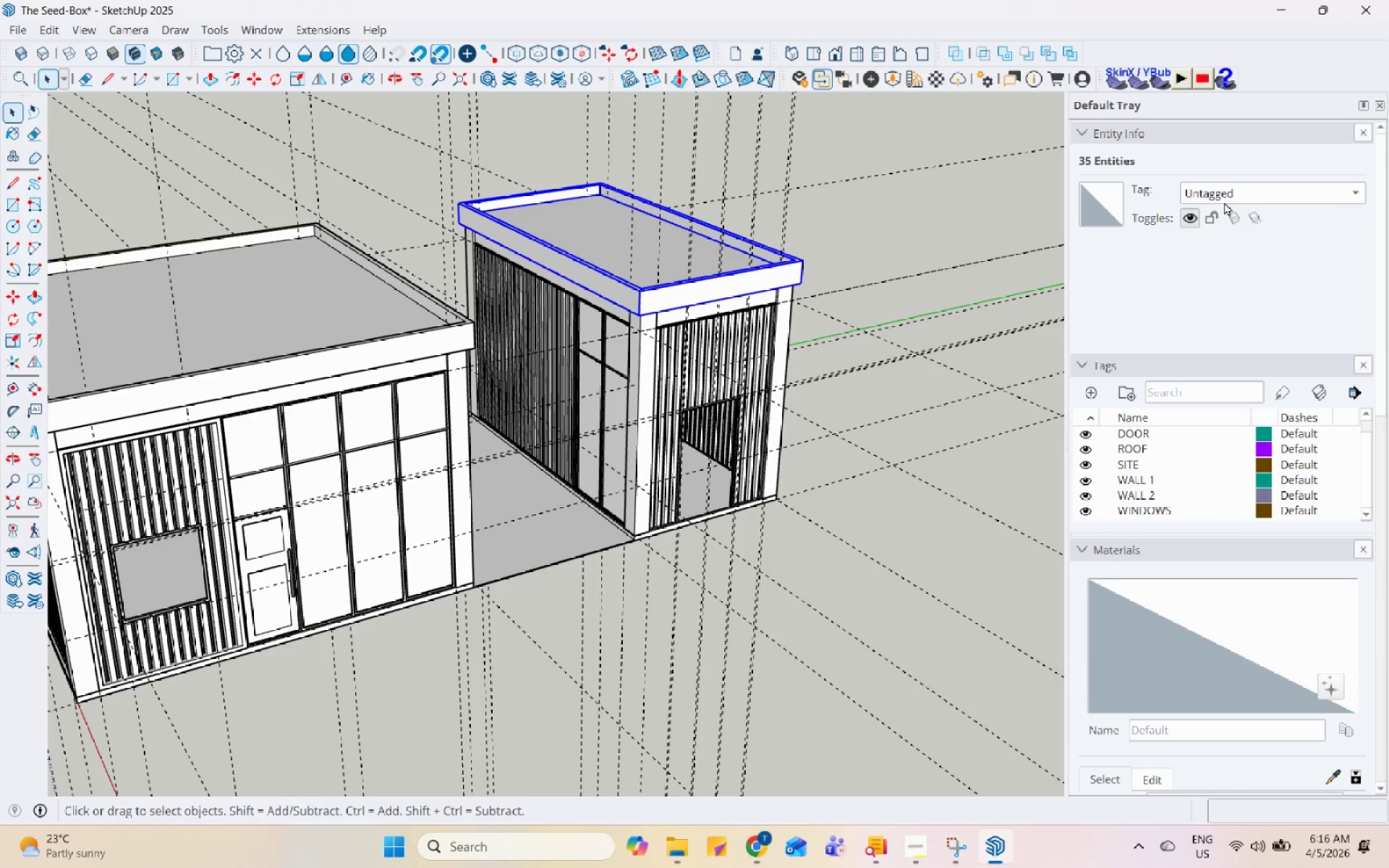 
left_click([1233, 195])
 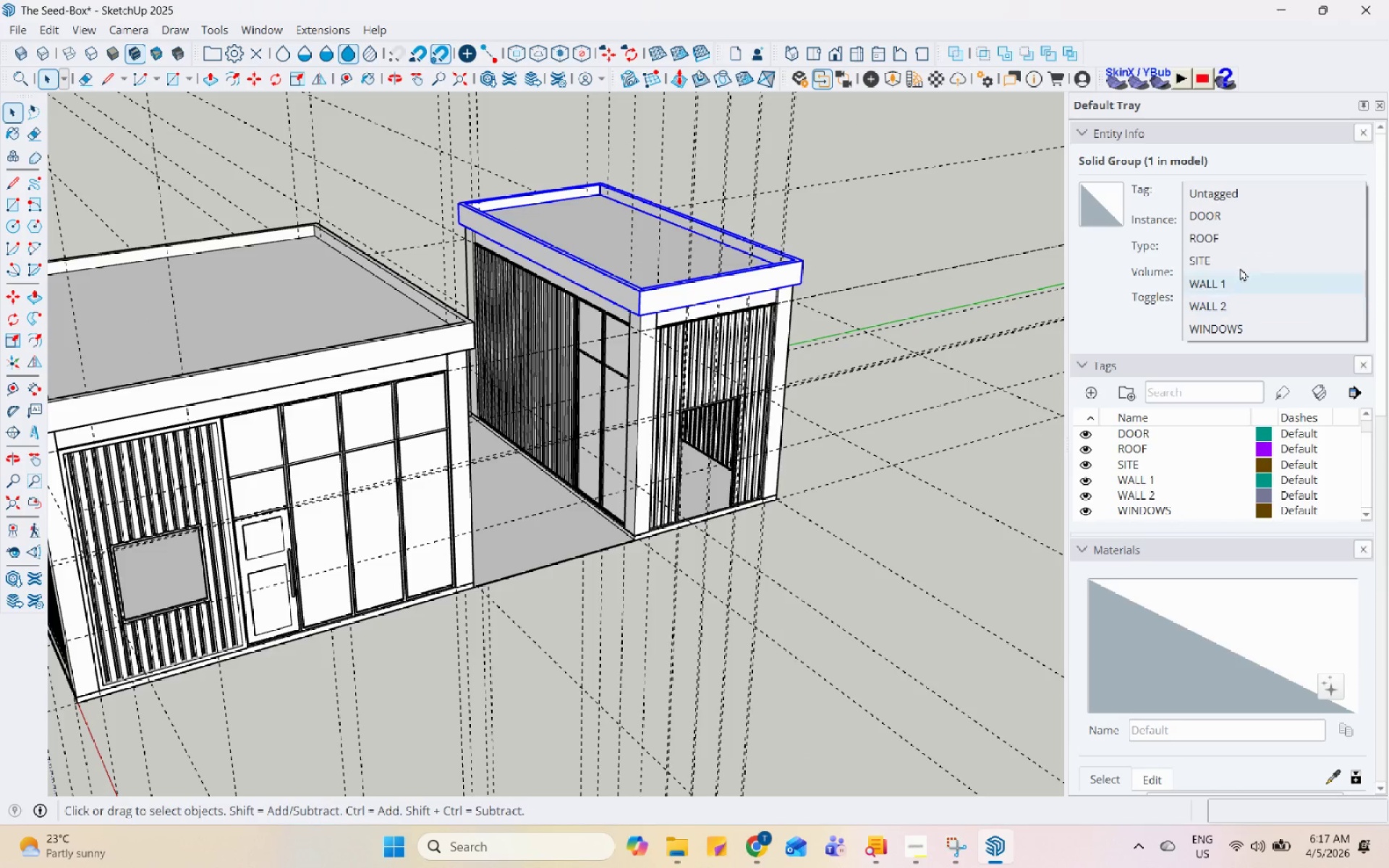 
left_click([1247, 230])
 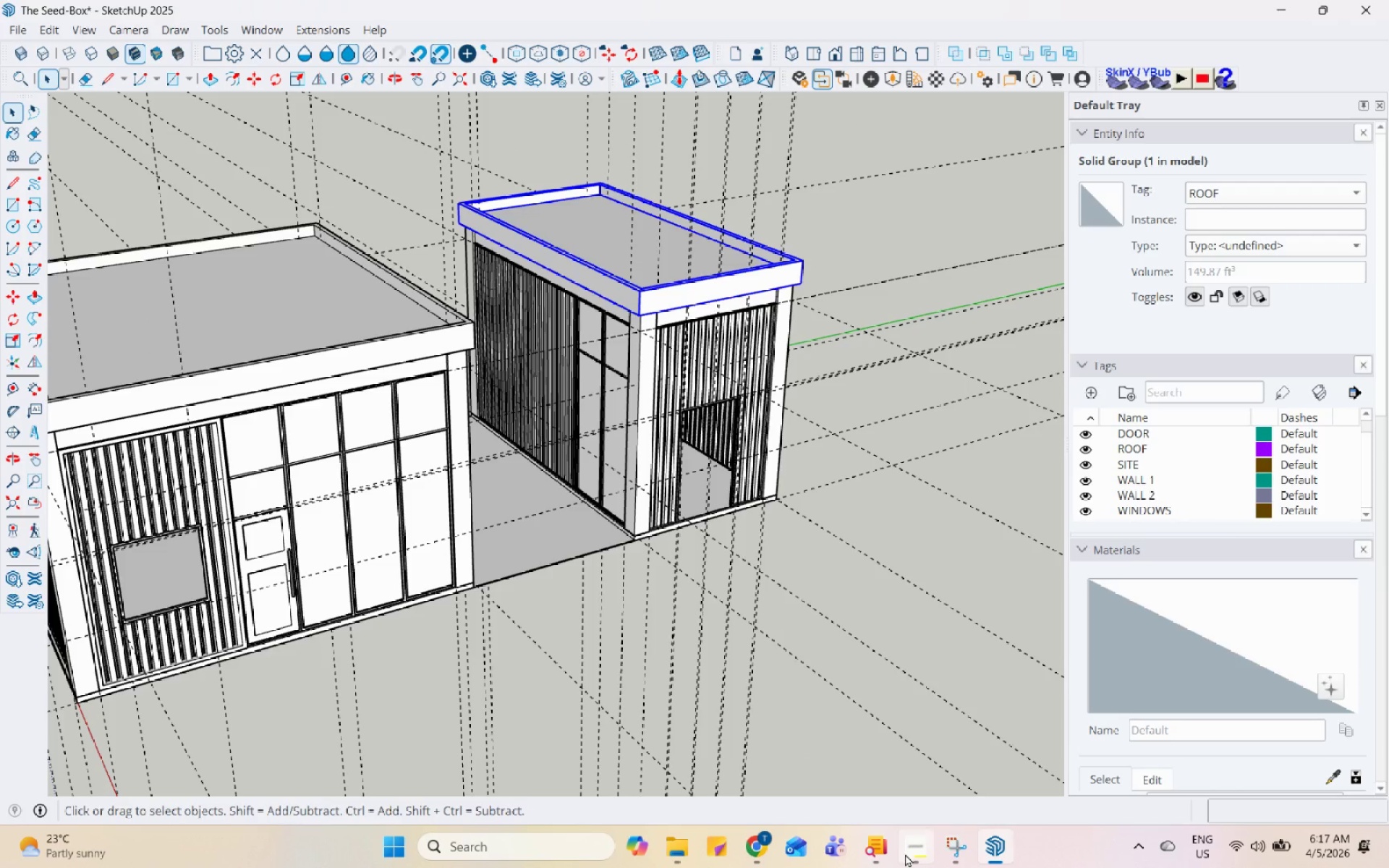 
left_click([906, 854])